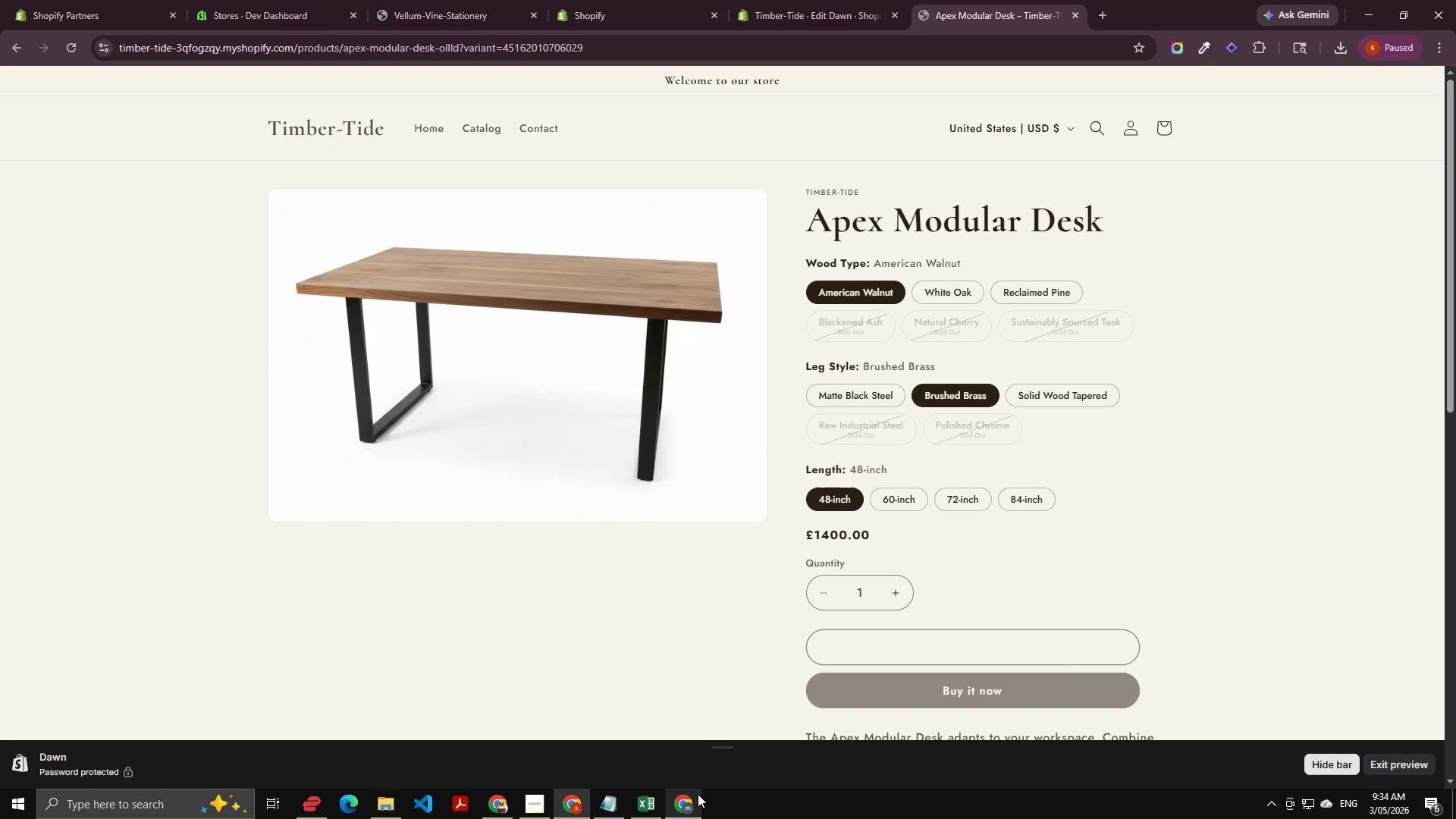 
left_click([689, 799])
 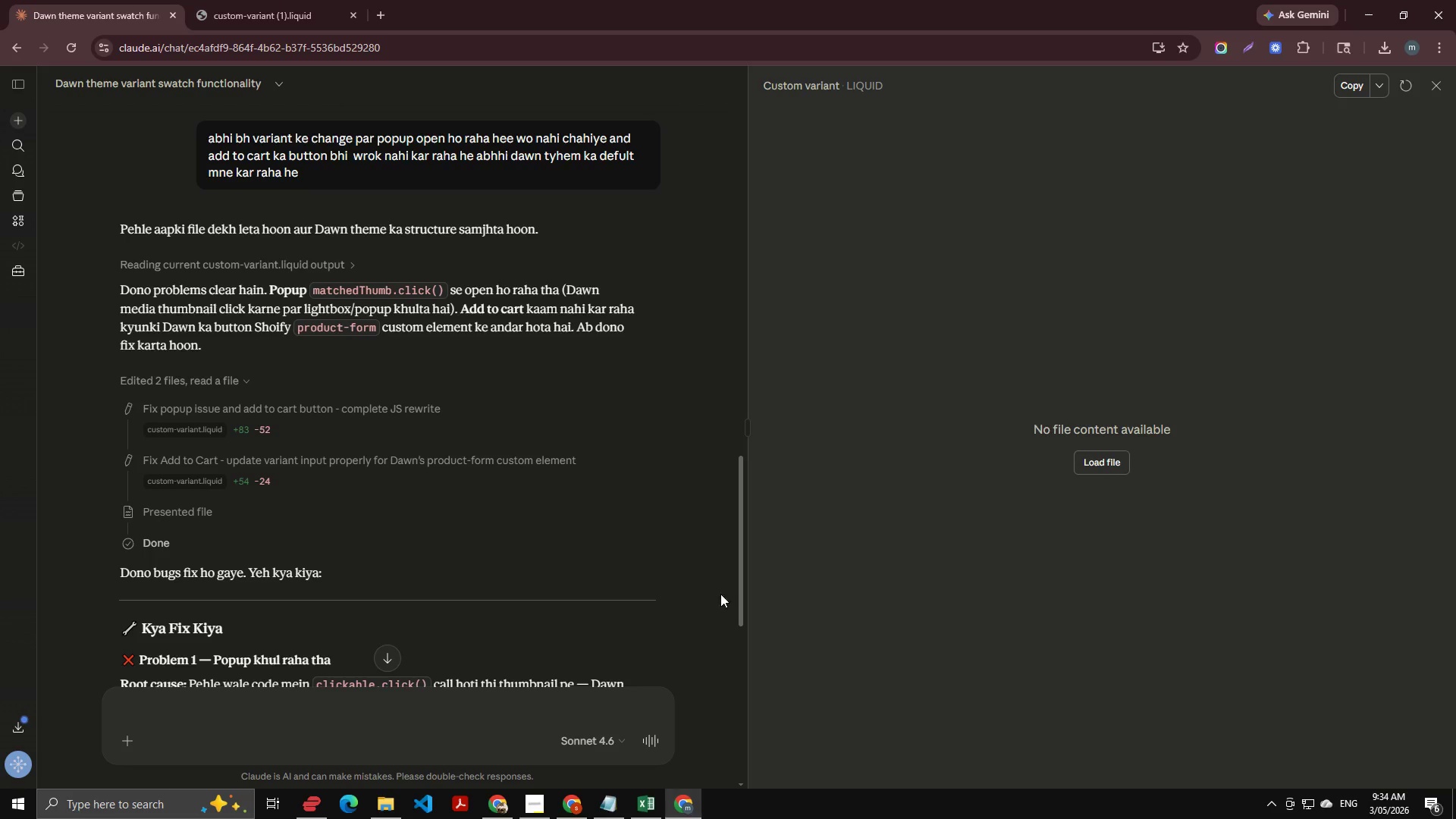 
scroll: coordinate [471, 472], scroll_direction: down, amount: 19.0
 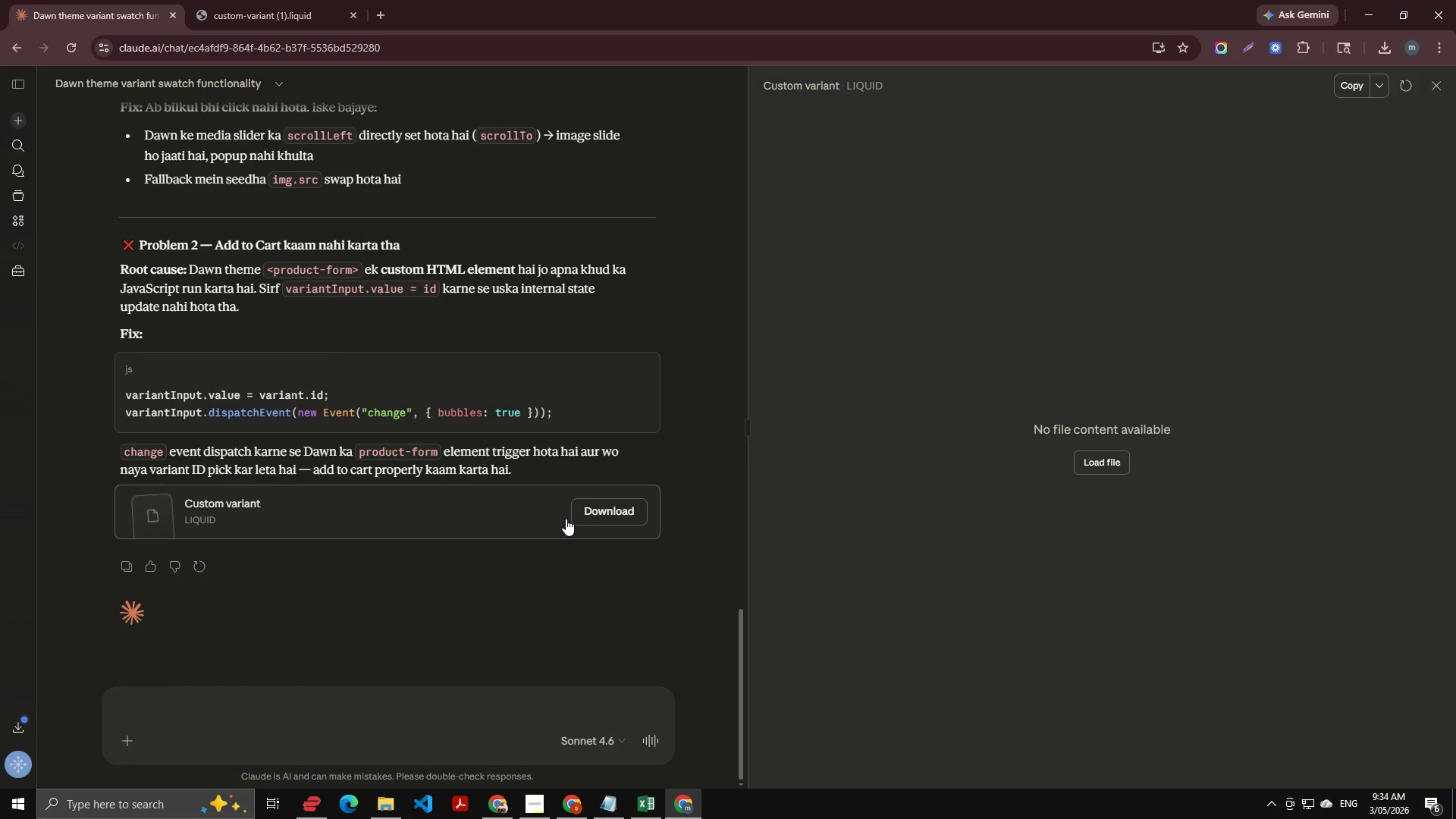 
left_click([579, 513])
 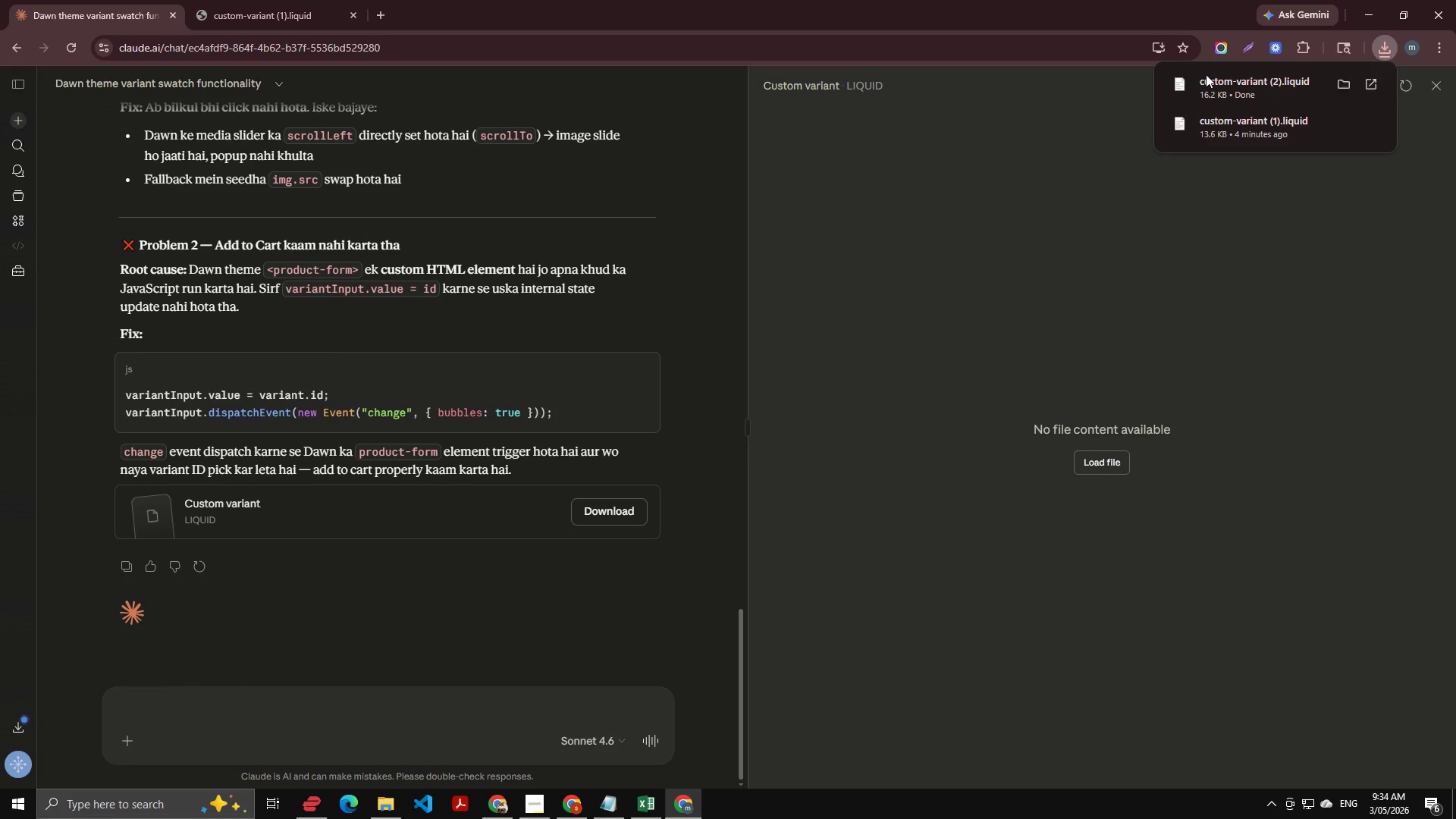 
left_click_drag(start_coordinate=[1217, 84], to_coordinate=[998, 0])
 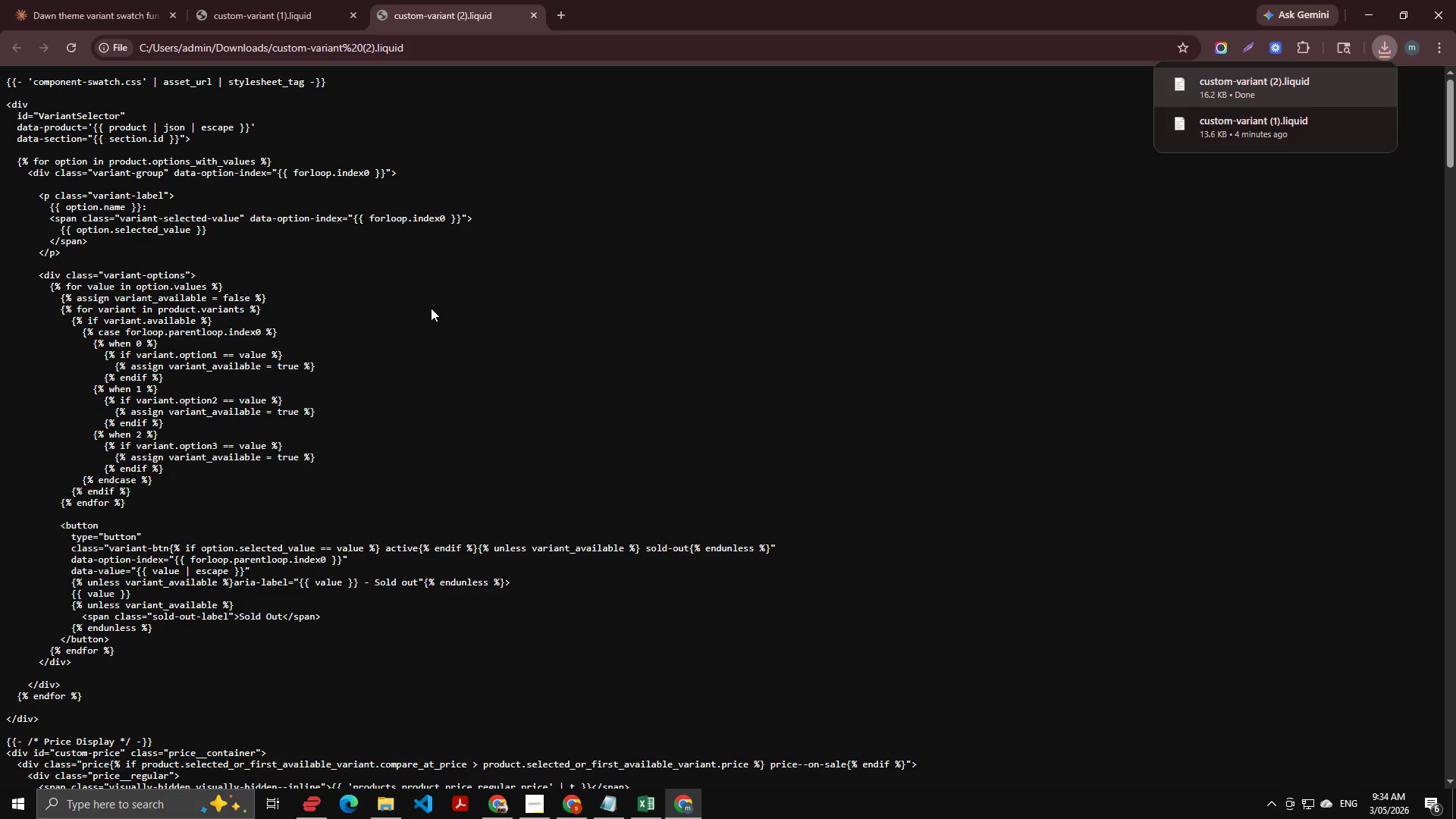 
left_click([432, 309])
 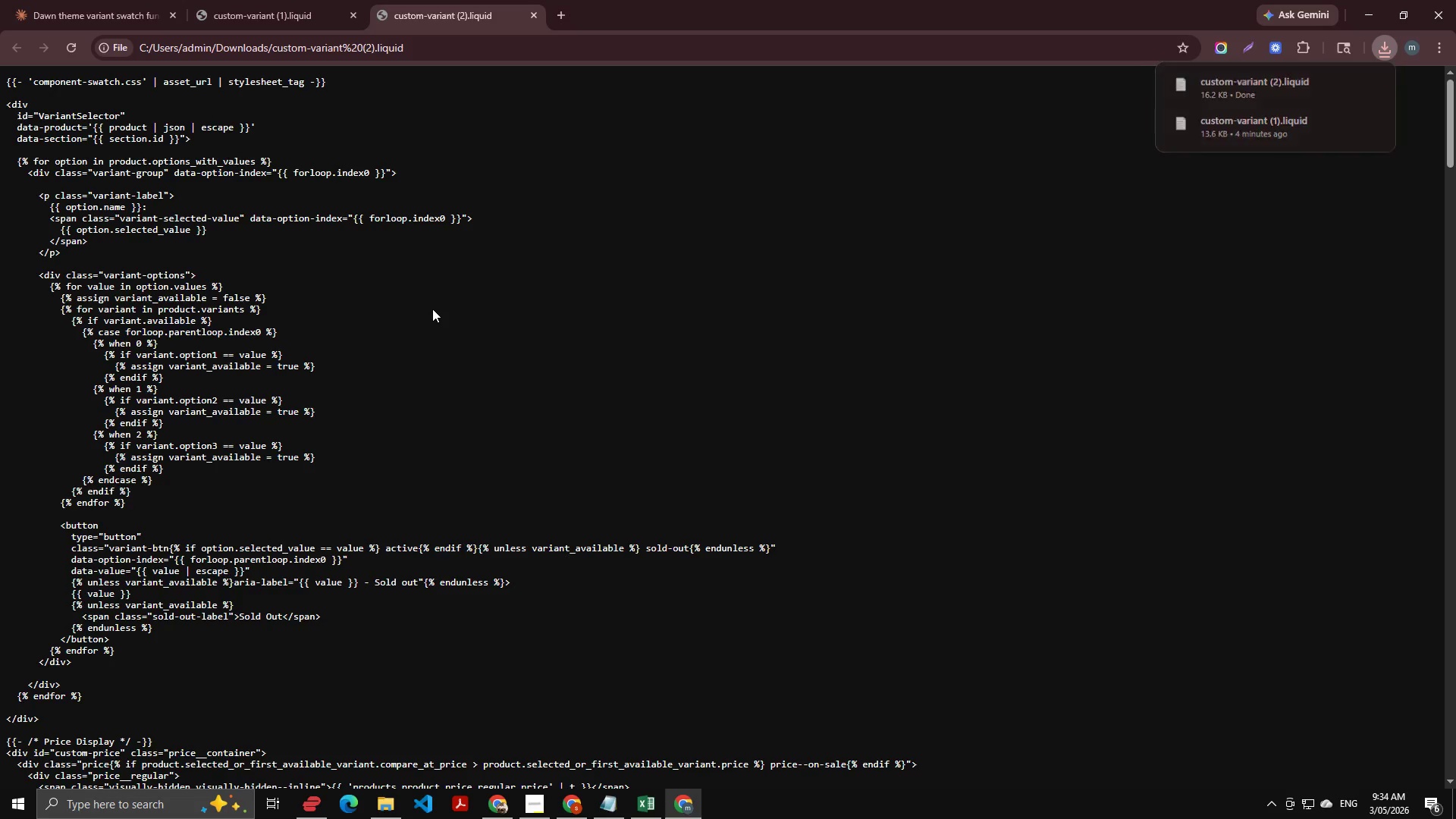 
key(Control+A)
 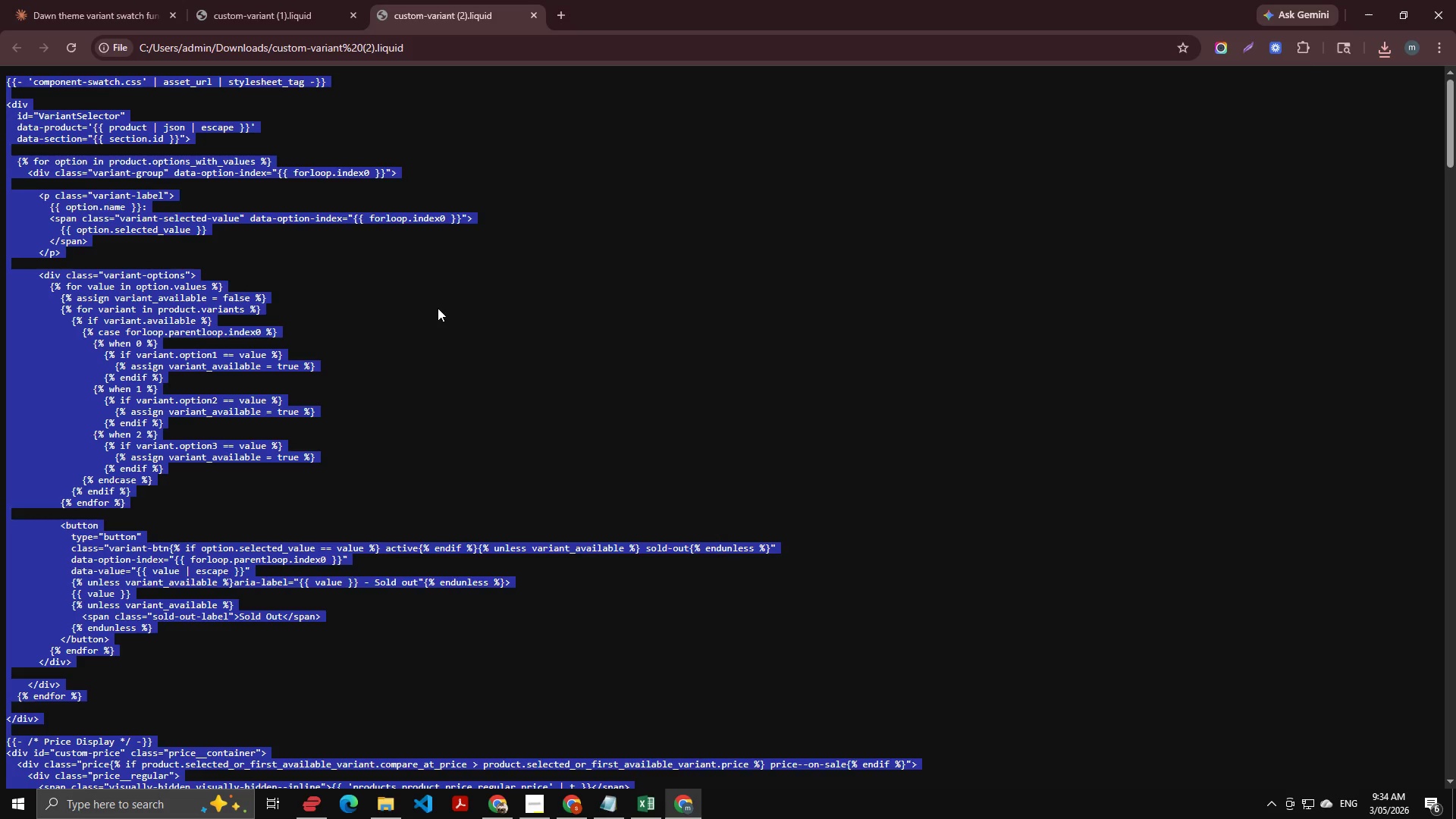 
key(Control+C)
 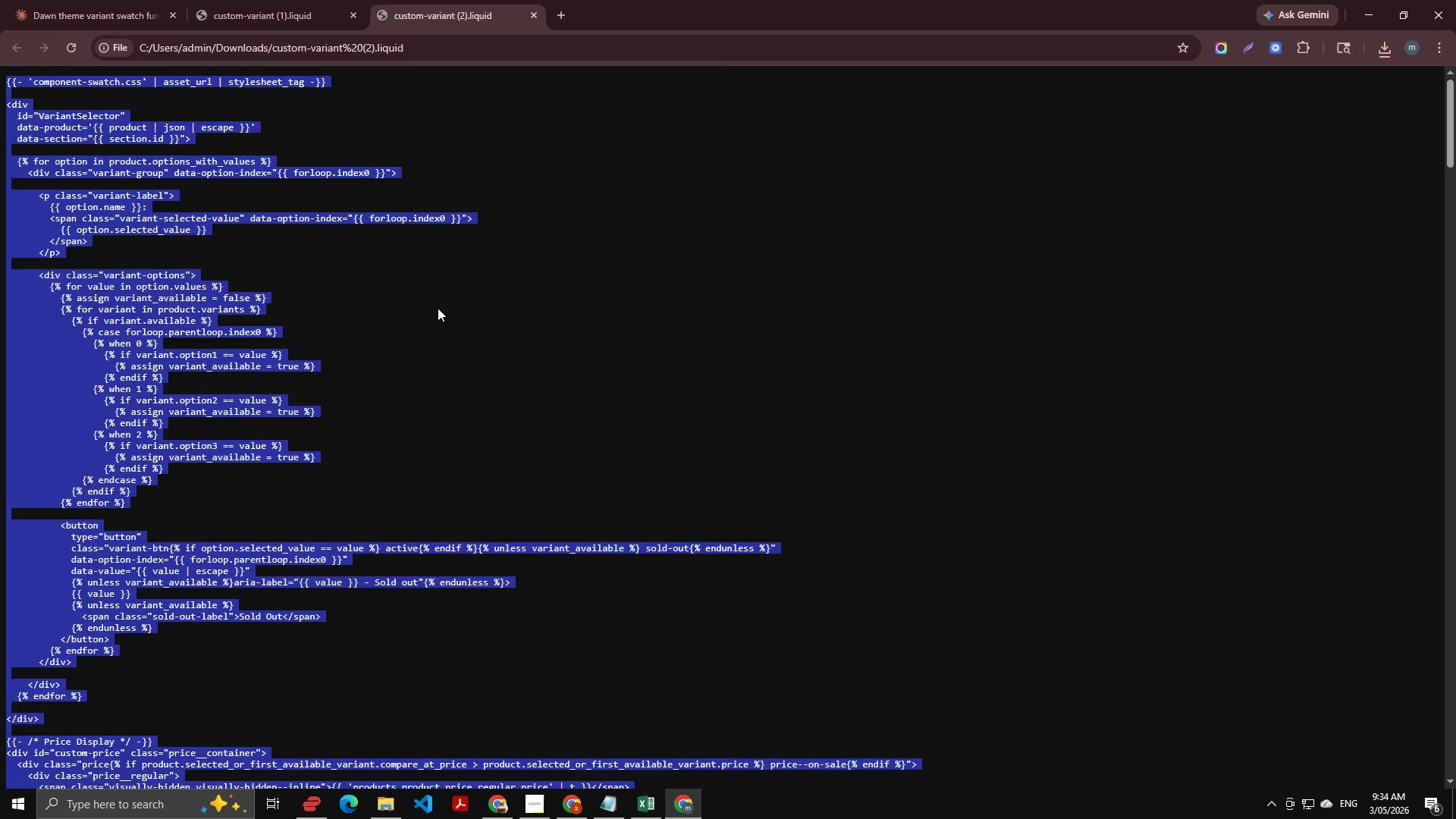 
key(Alt+AltLeft)
 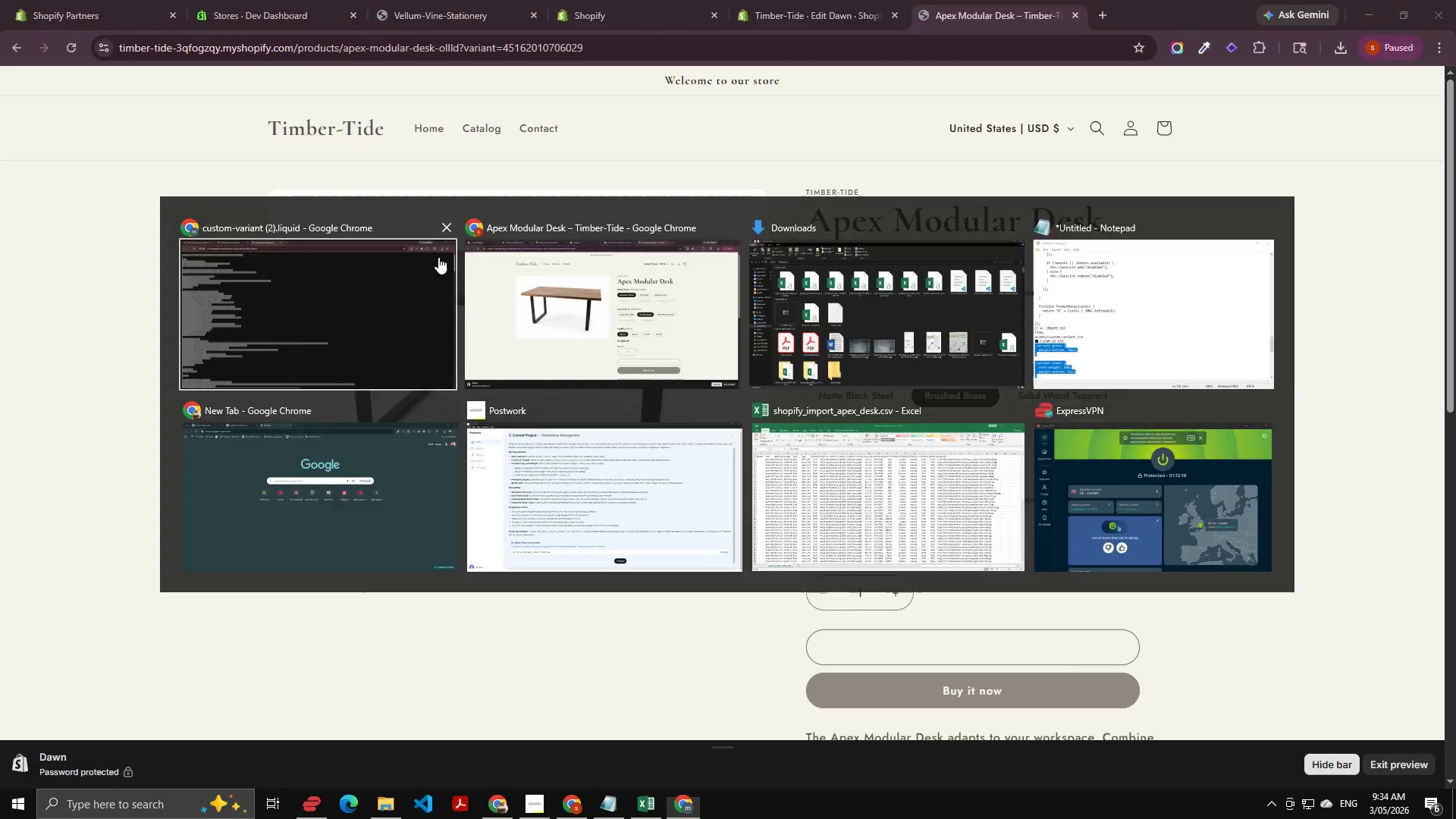 
key(Alt+Tab)
 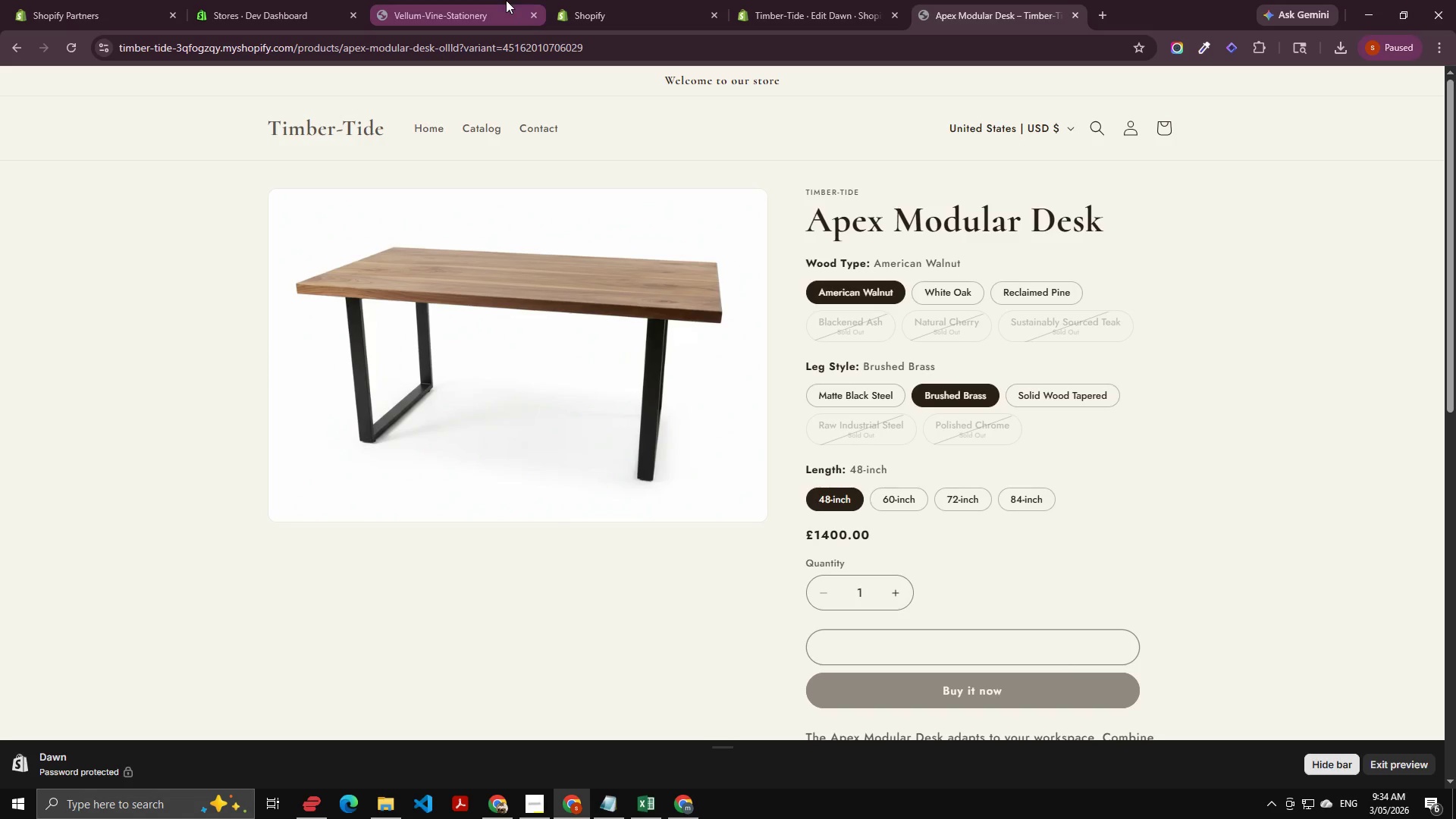 
left_click_drag(start_coordinate=[604, 0], to_coordinate=[610, 0])
 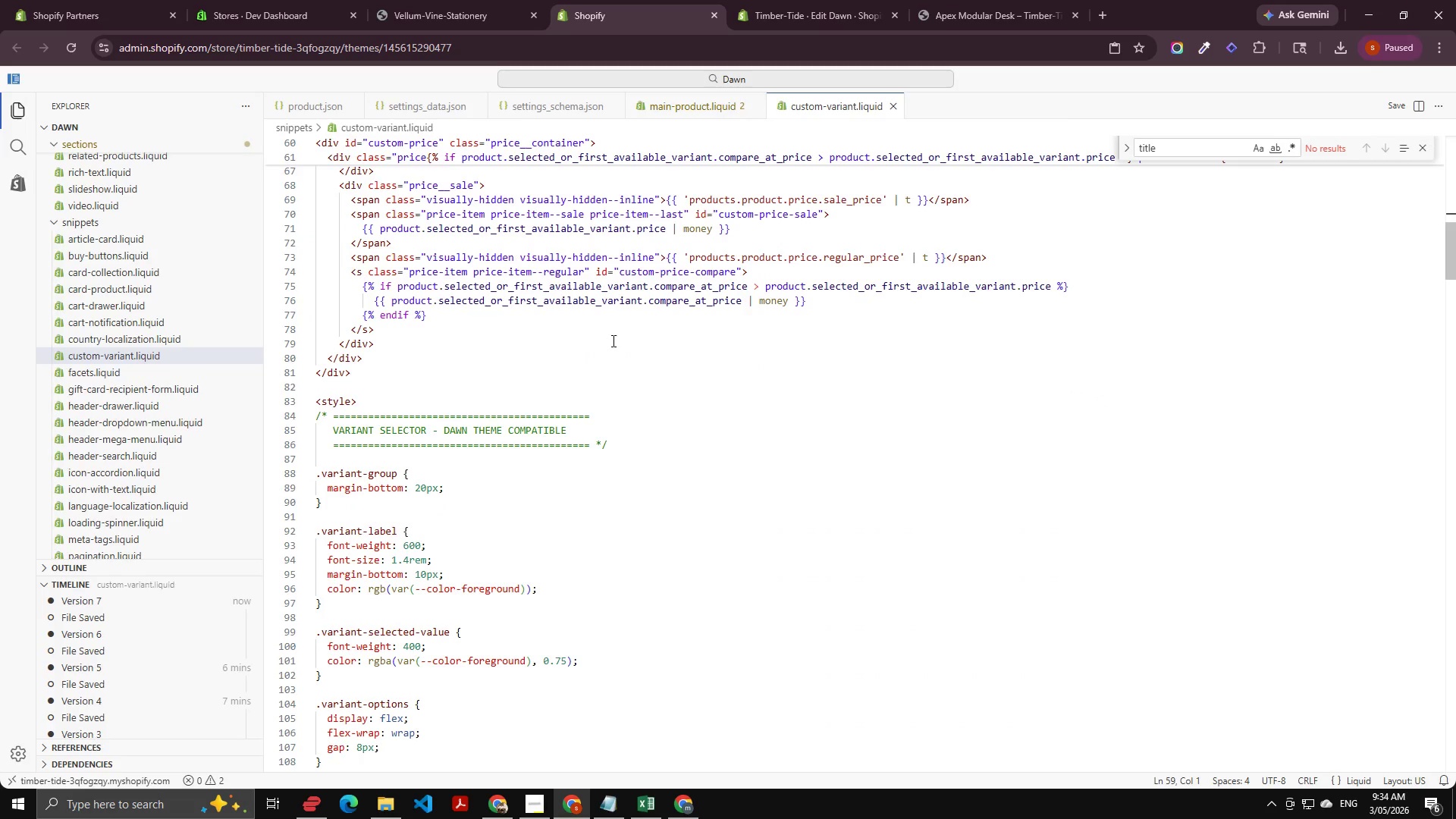 
left_click([612, 340])
 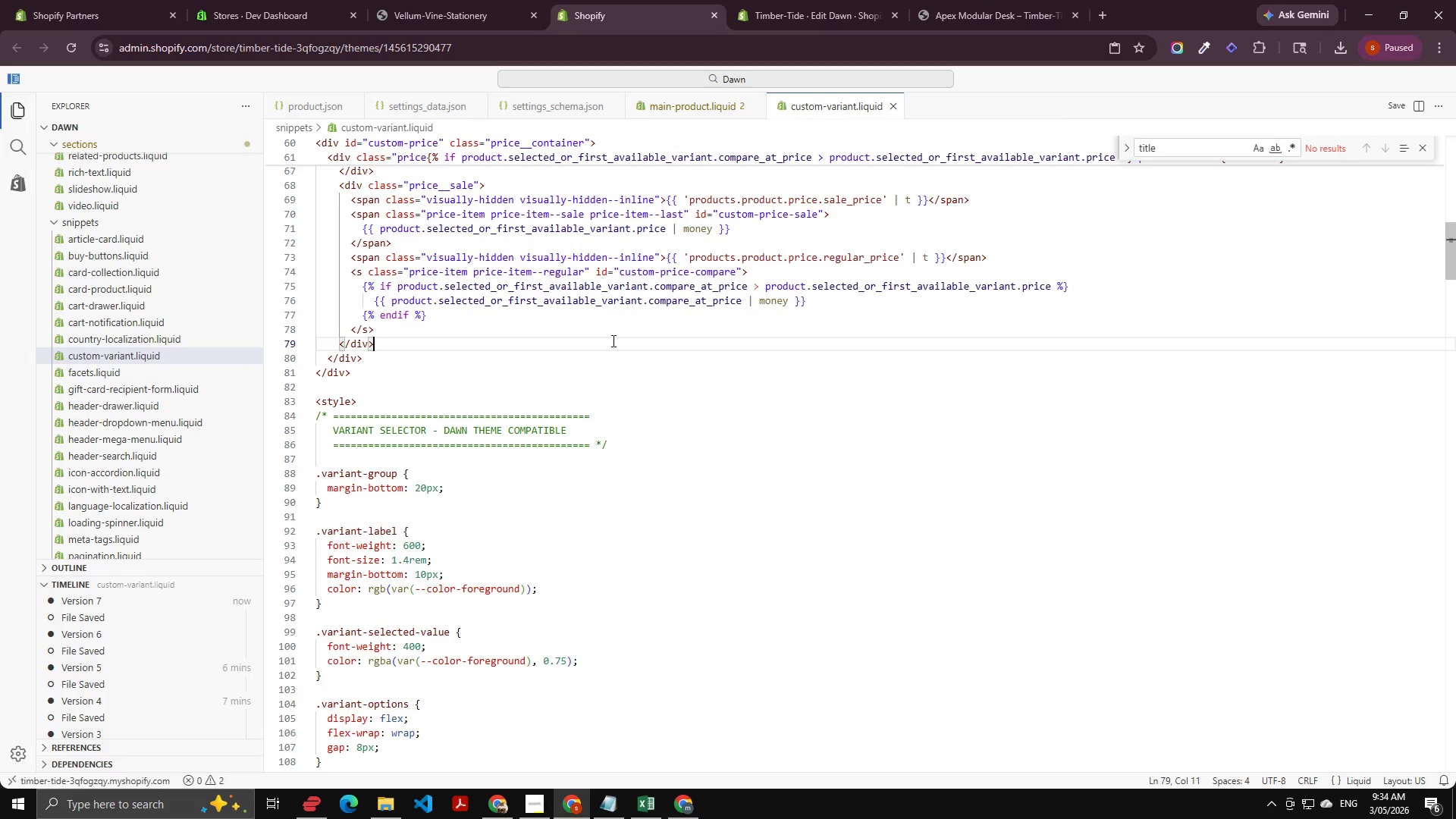 
key(Control+A)
 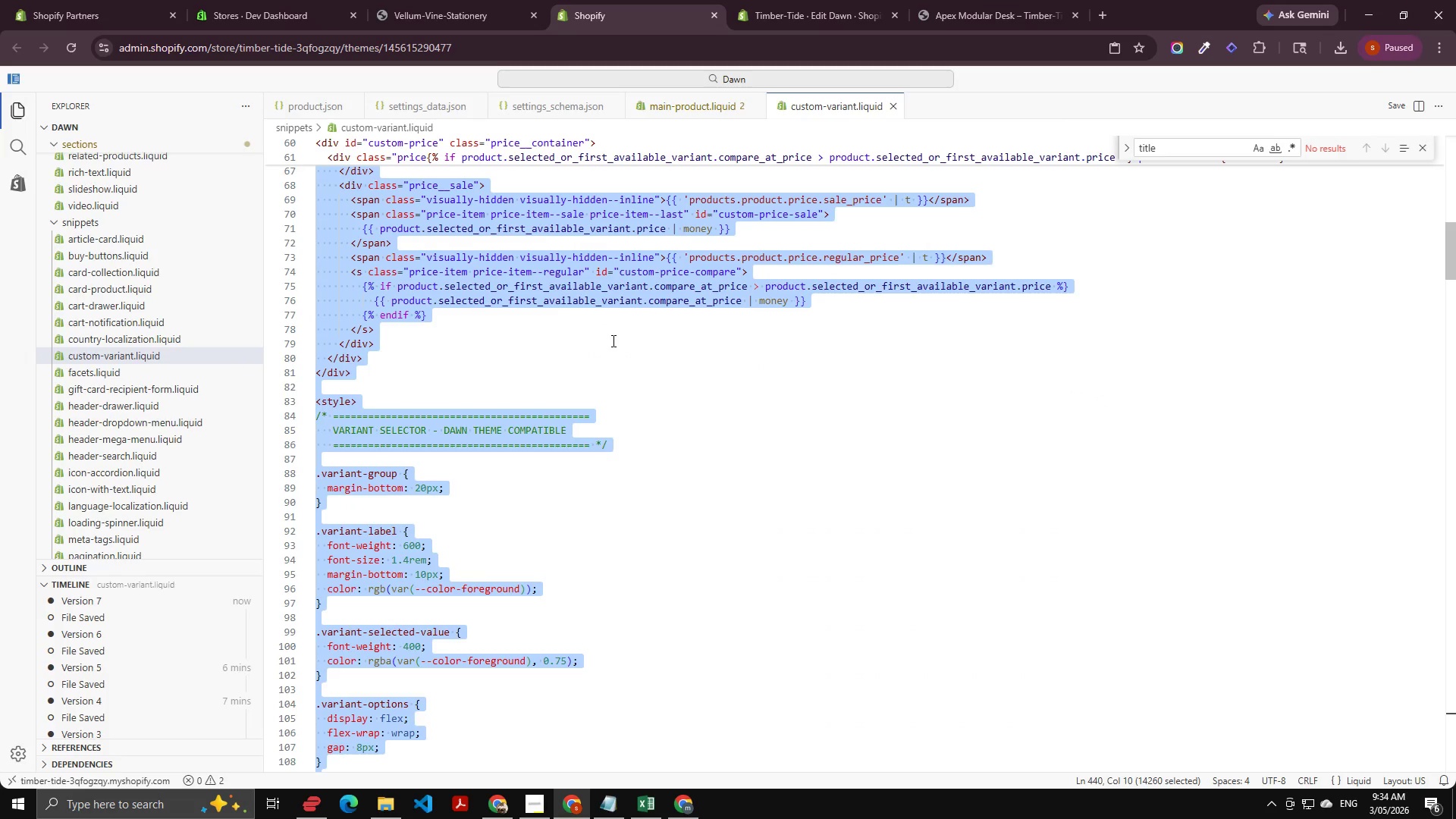 
key(Control+V)
 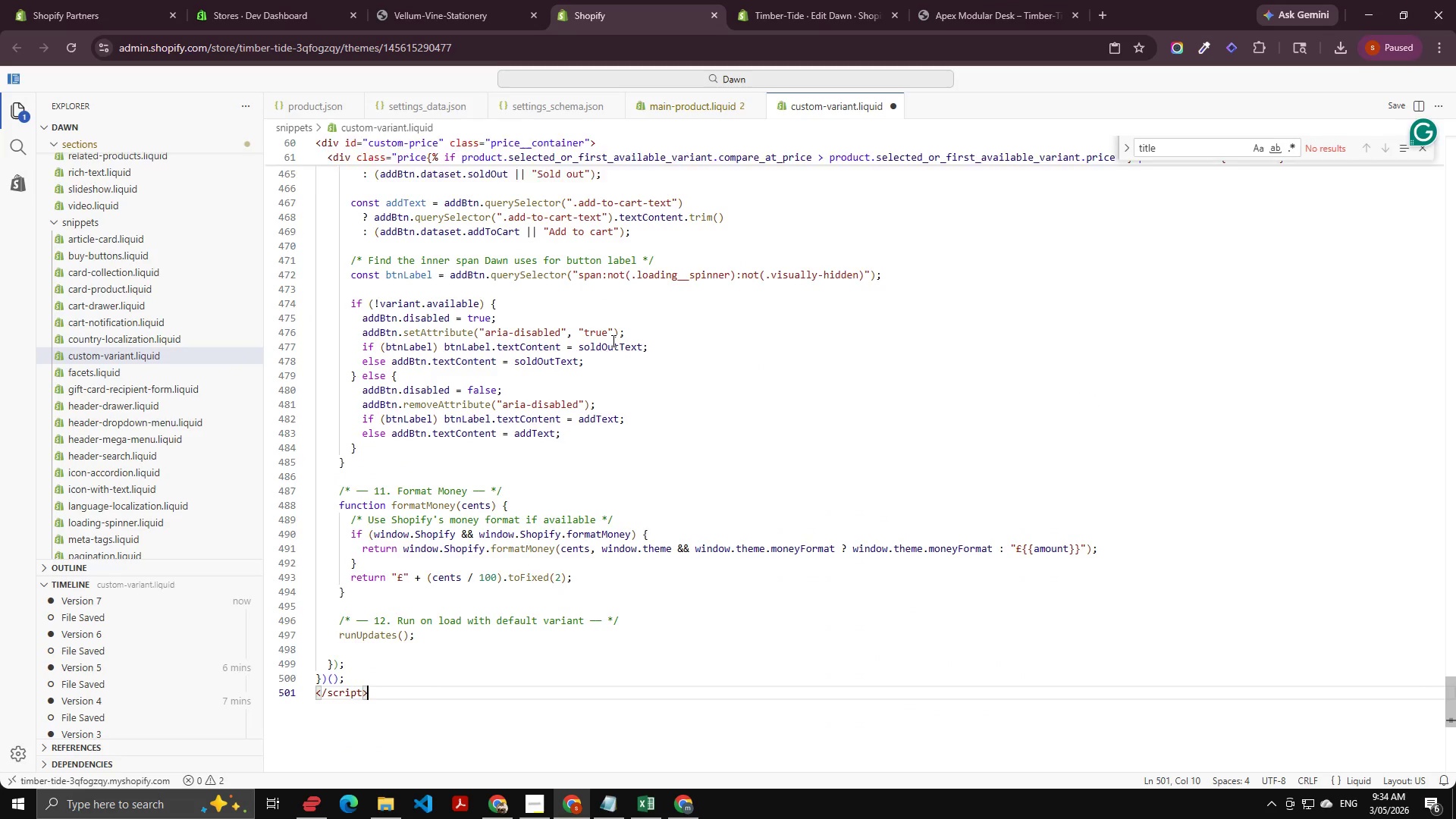 
key(Control+S)
 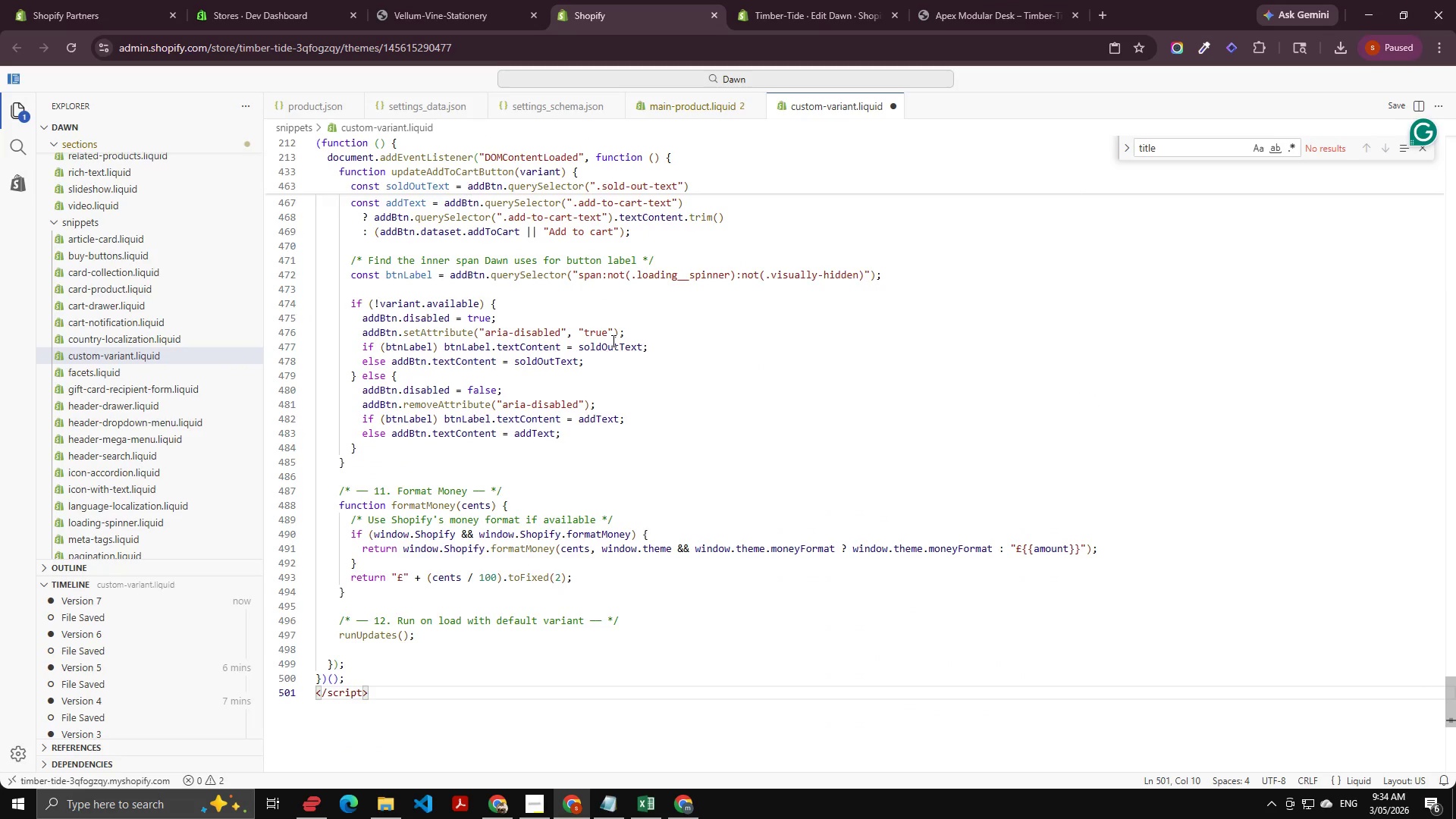 
key(Control+S)
 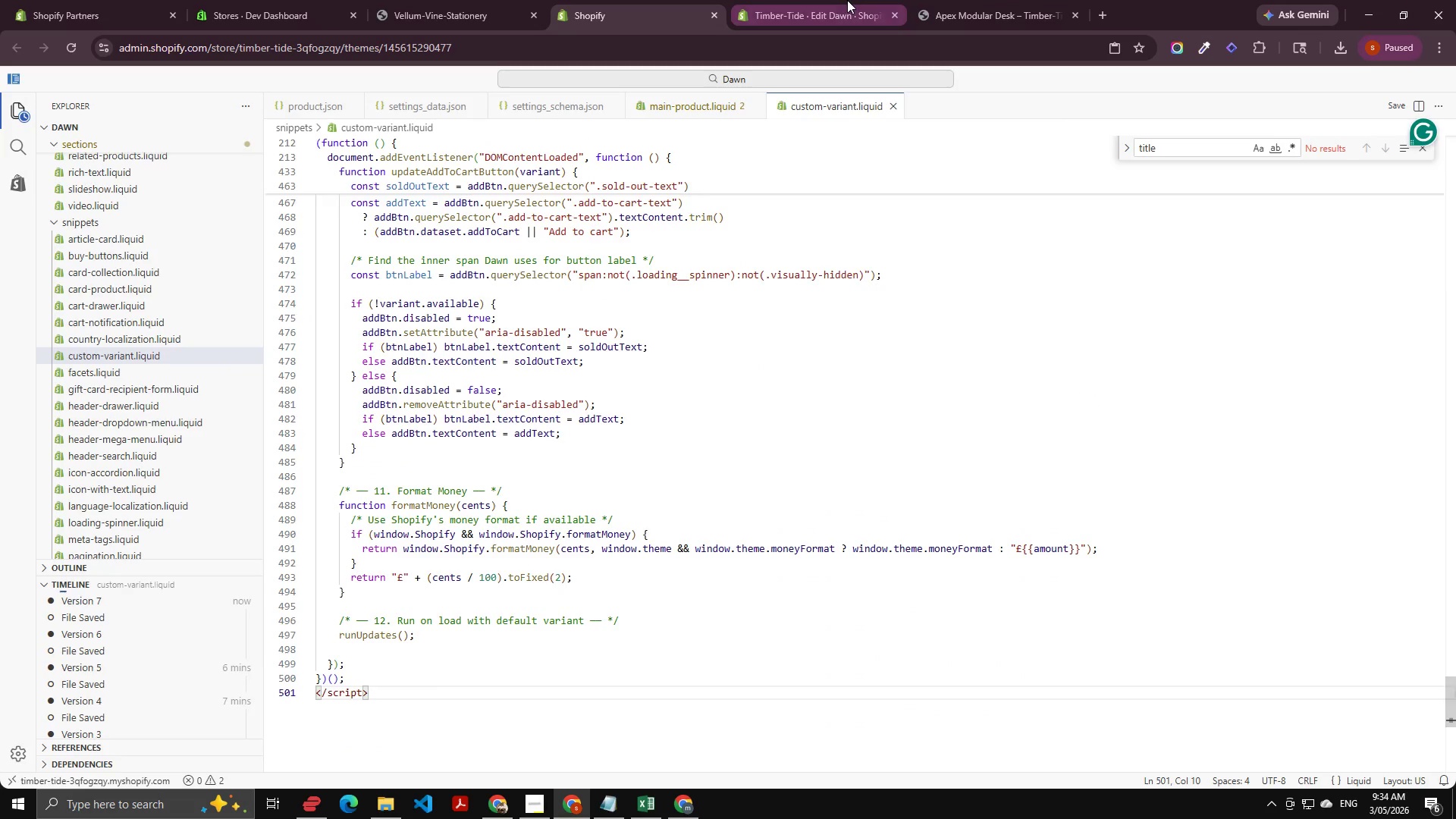 
double_click([932, 0])
 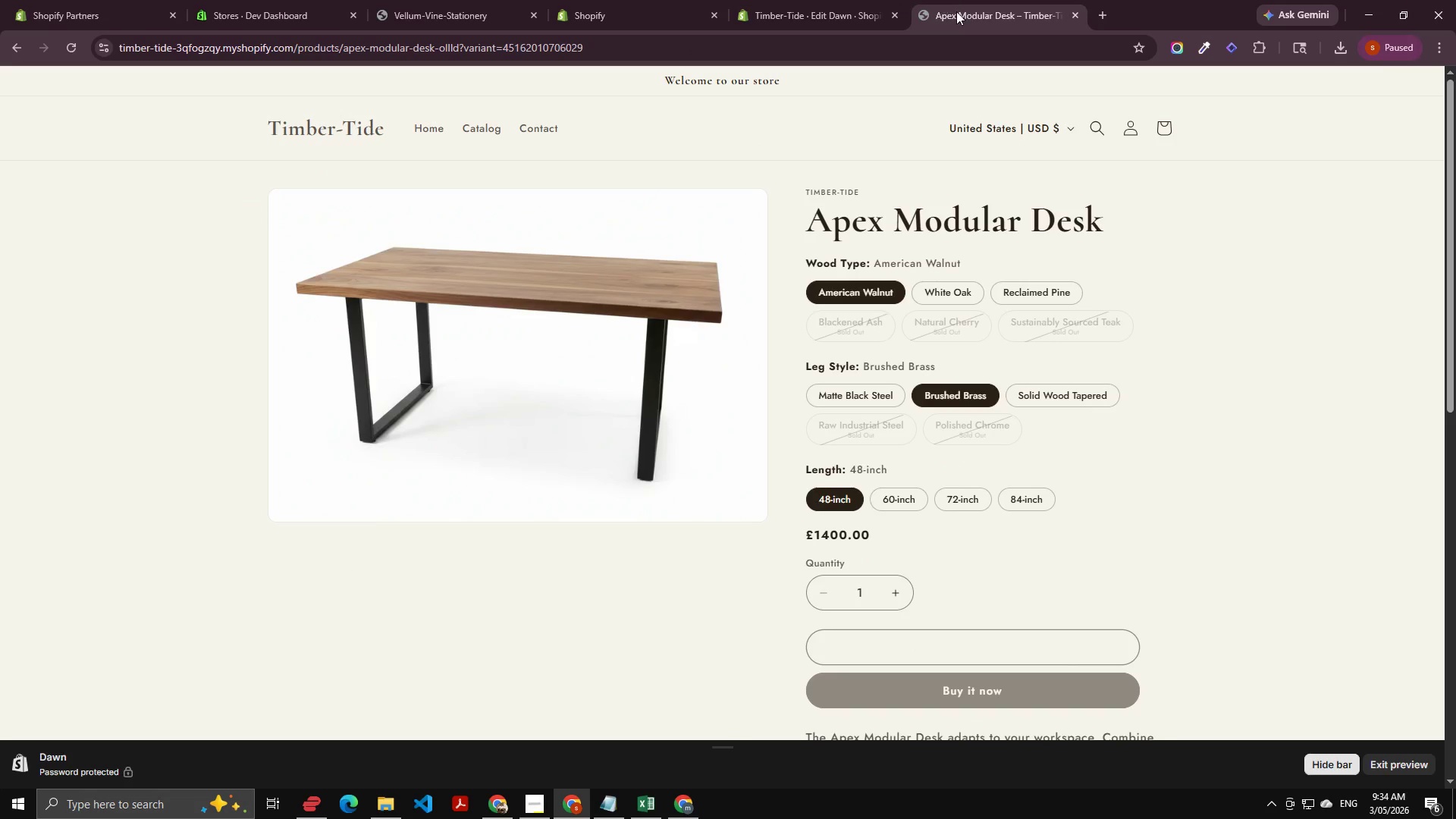 
key(Control+Shift+R)
 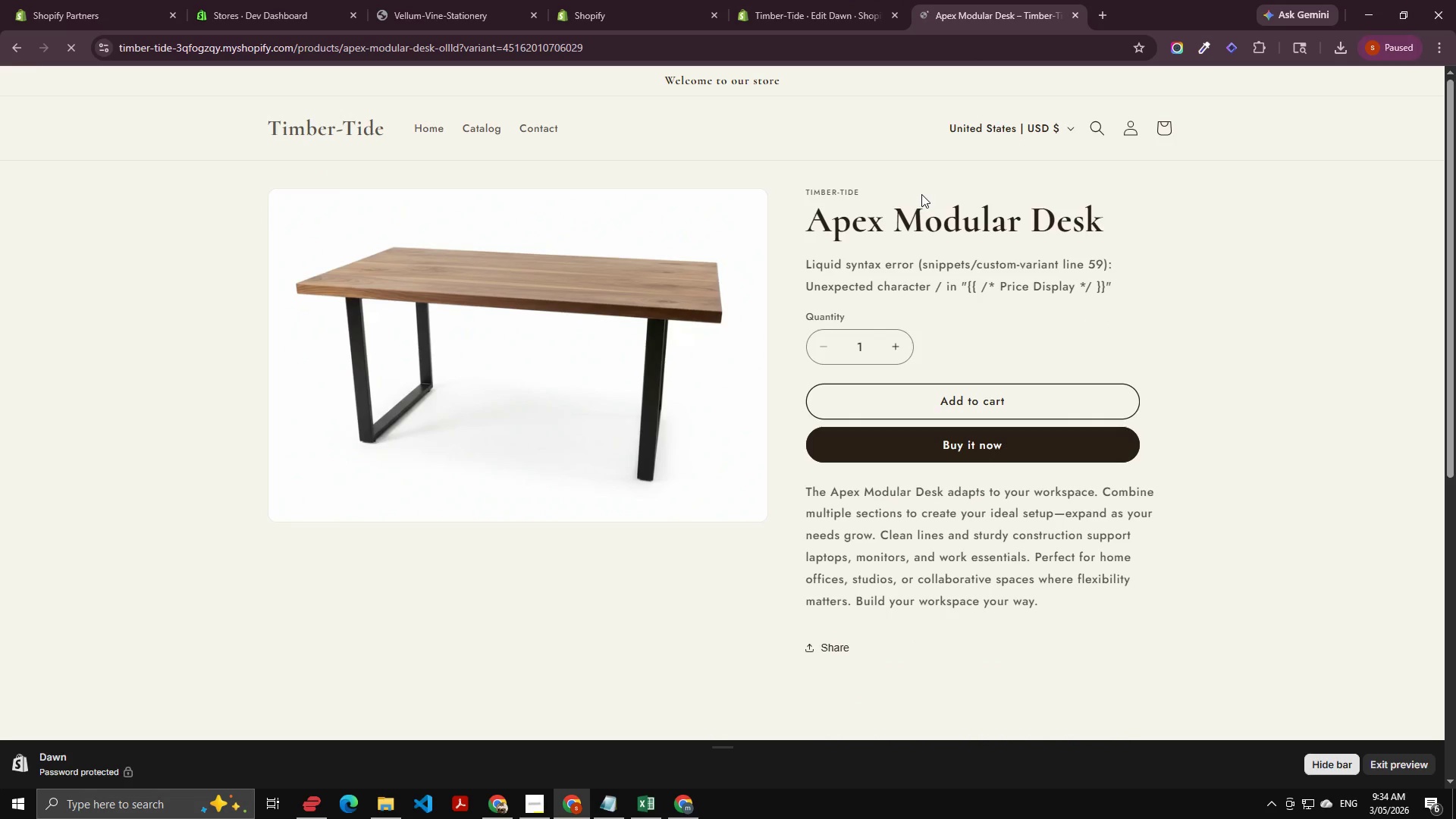 
left_click([841, 0])
 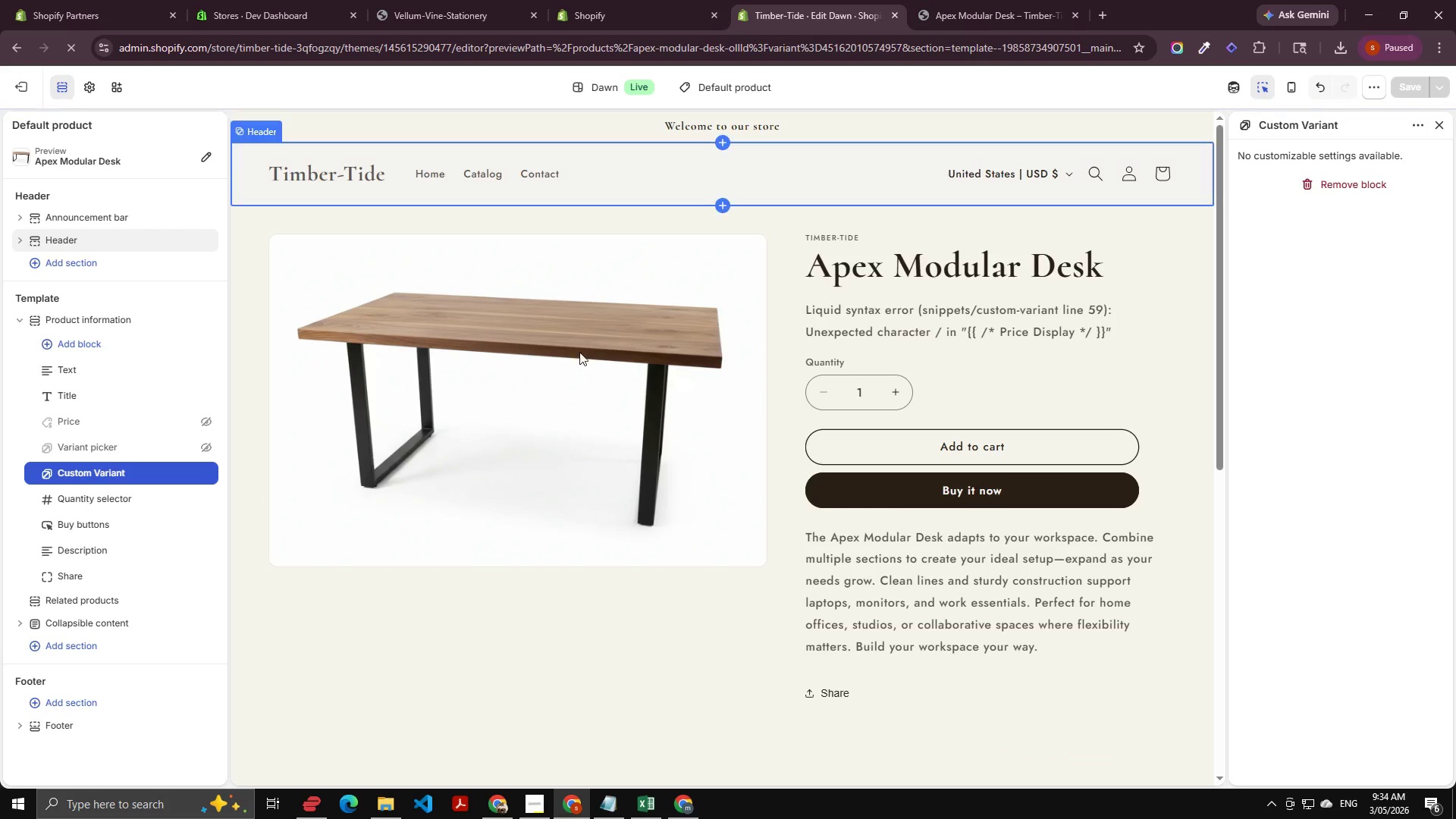 
left_click([598, 0])
 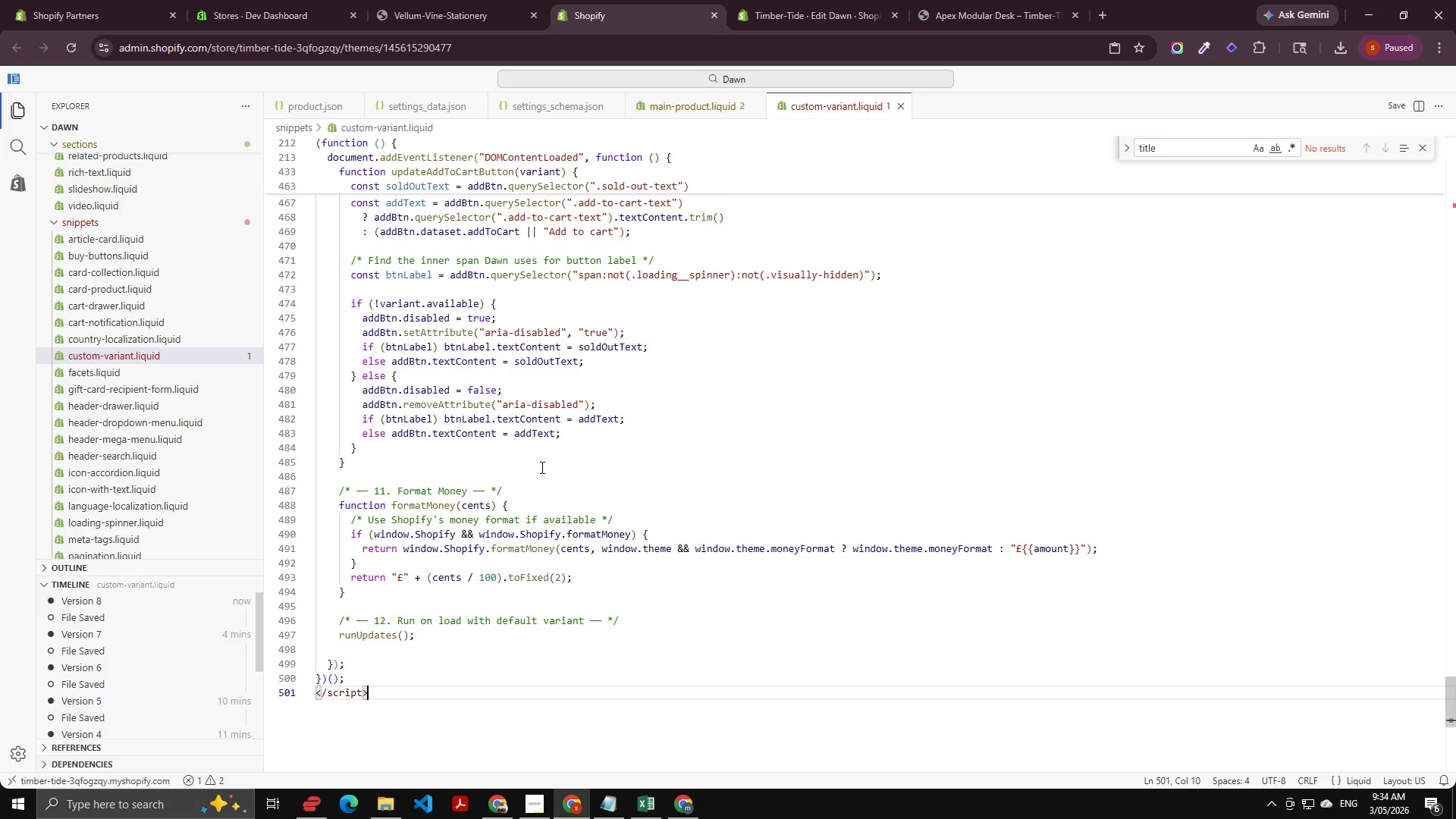 
scroll: coordinate [473, 485], scroll_direction: up, amount: 155.0
 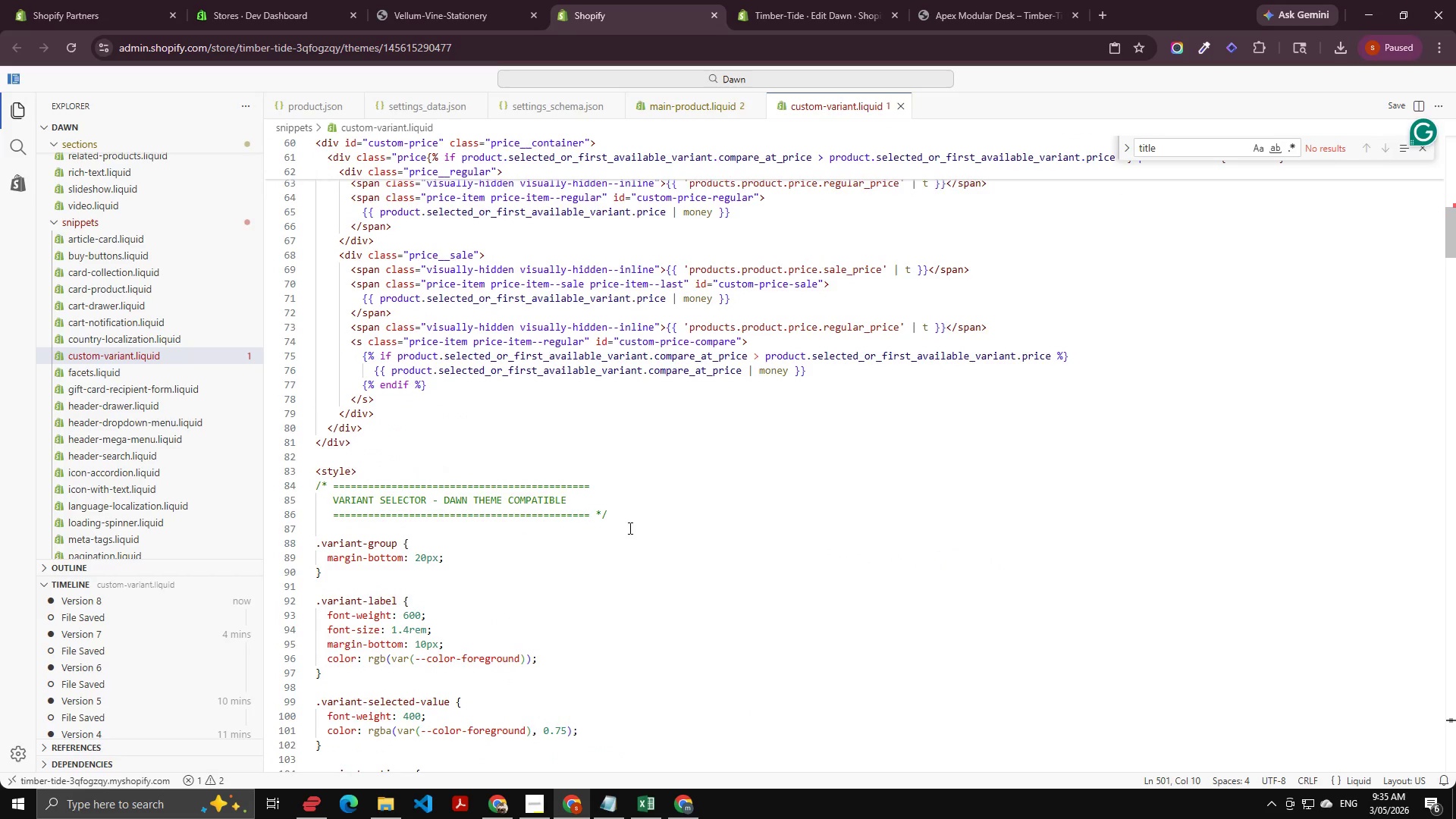 
left_click_drag(start_coordinate=[626, 516], to_coordinate=[306, 491])
 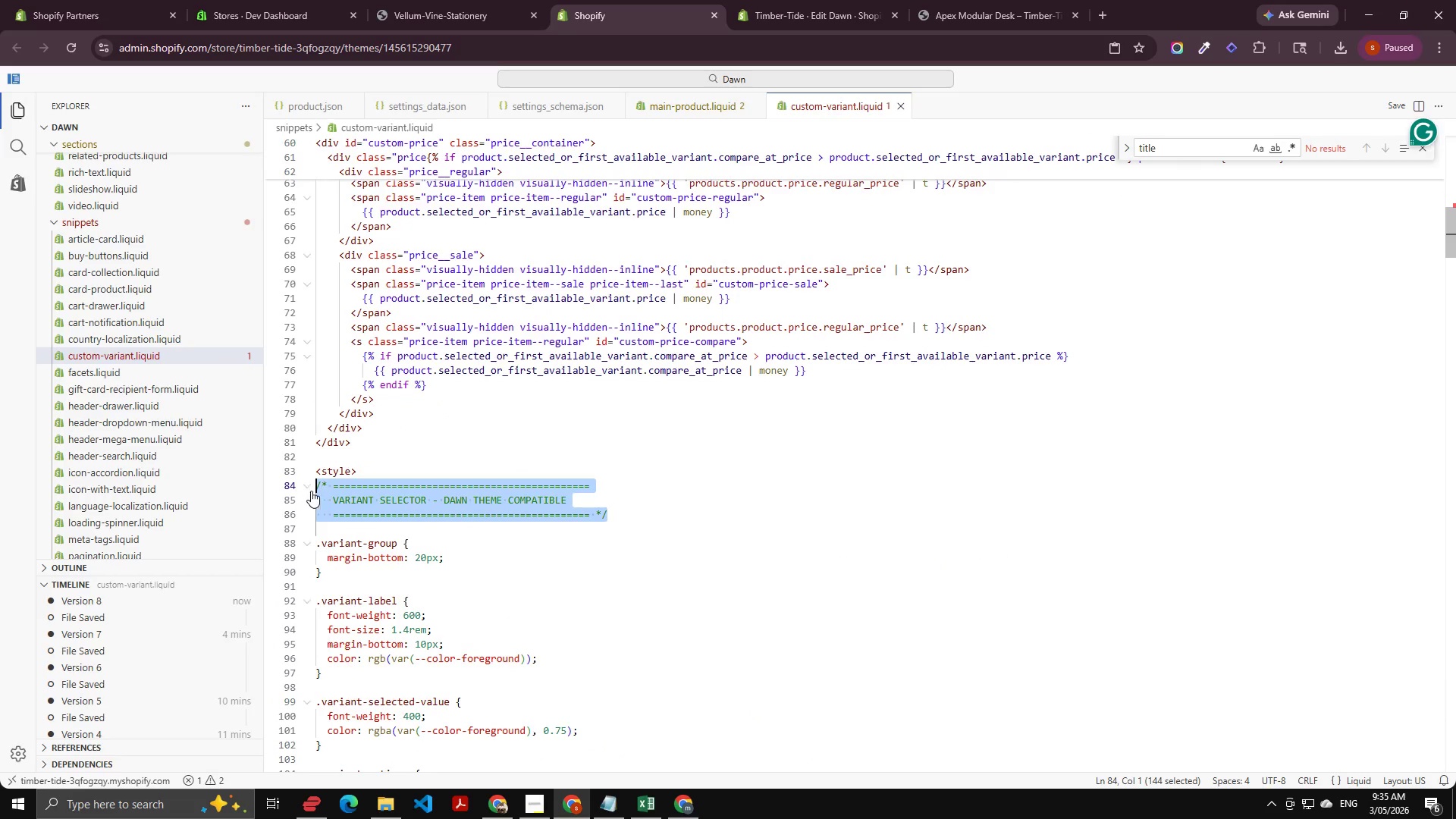 
key(Backspace)
 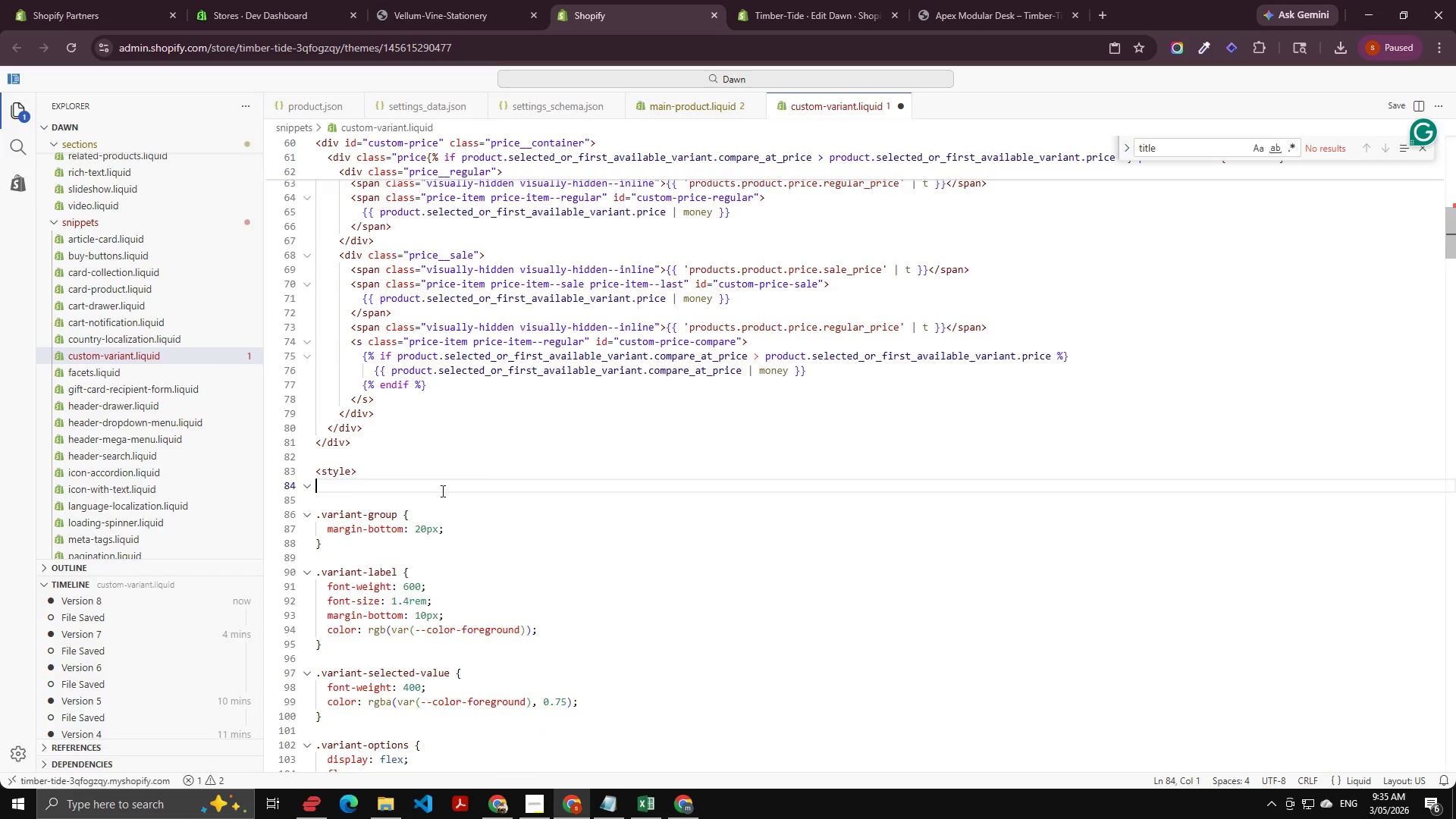 
scroll: coordinate [479, 489], scroll_direction: up, amount: 11.0
 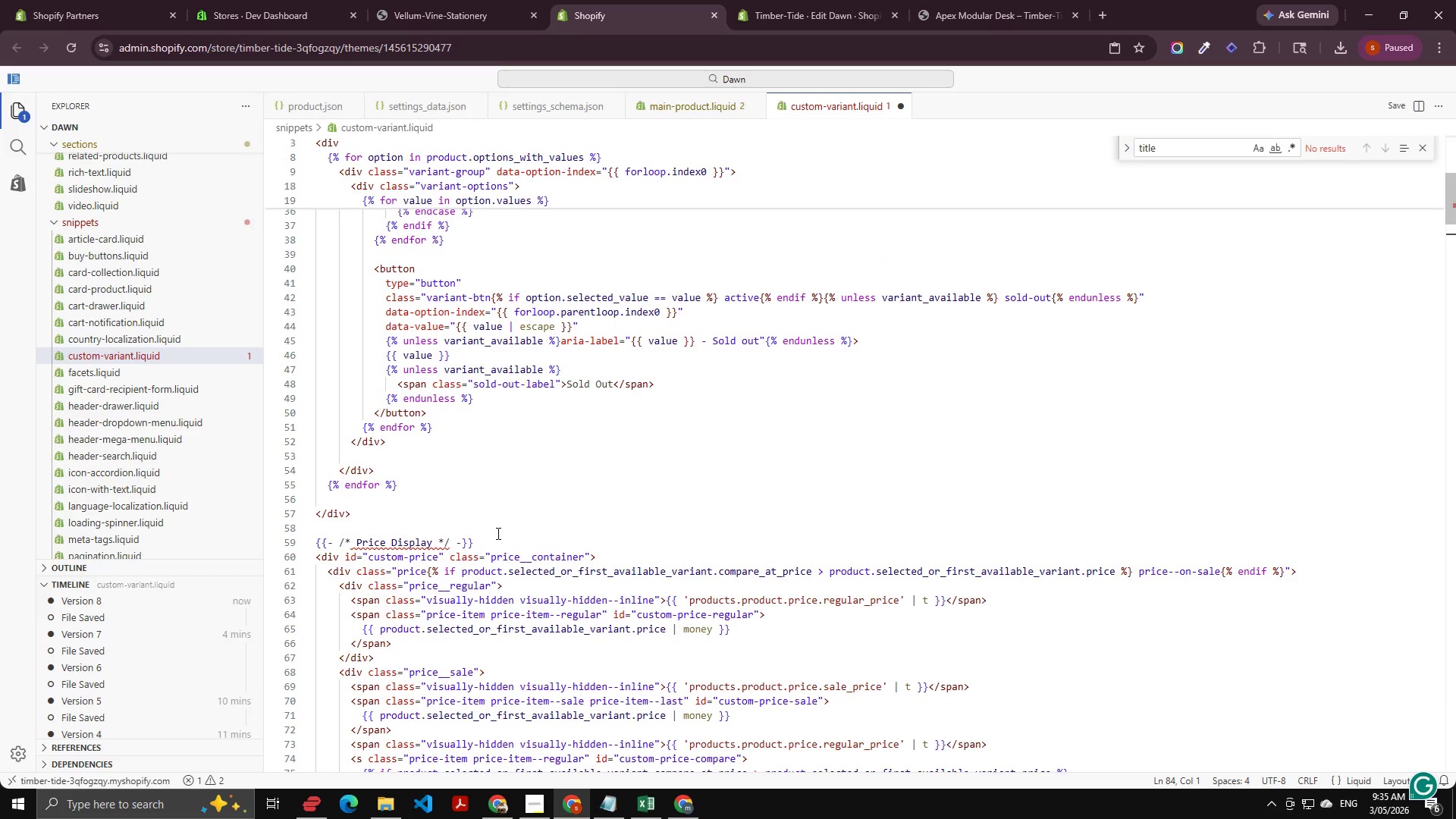 
left_click([497, 533])
 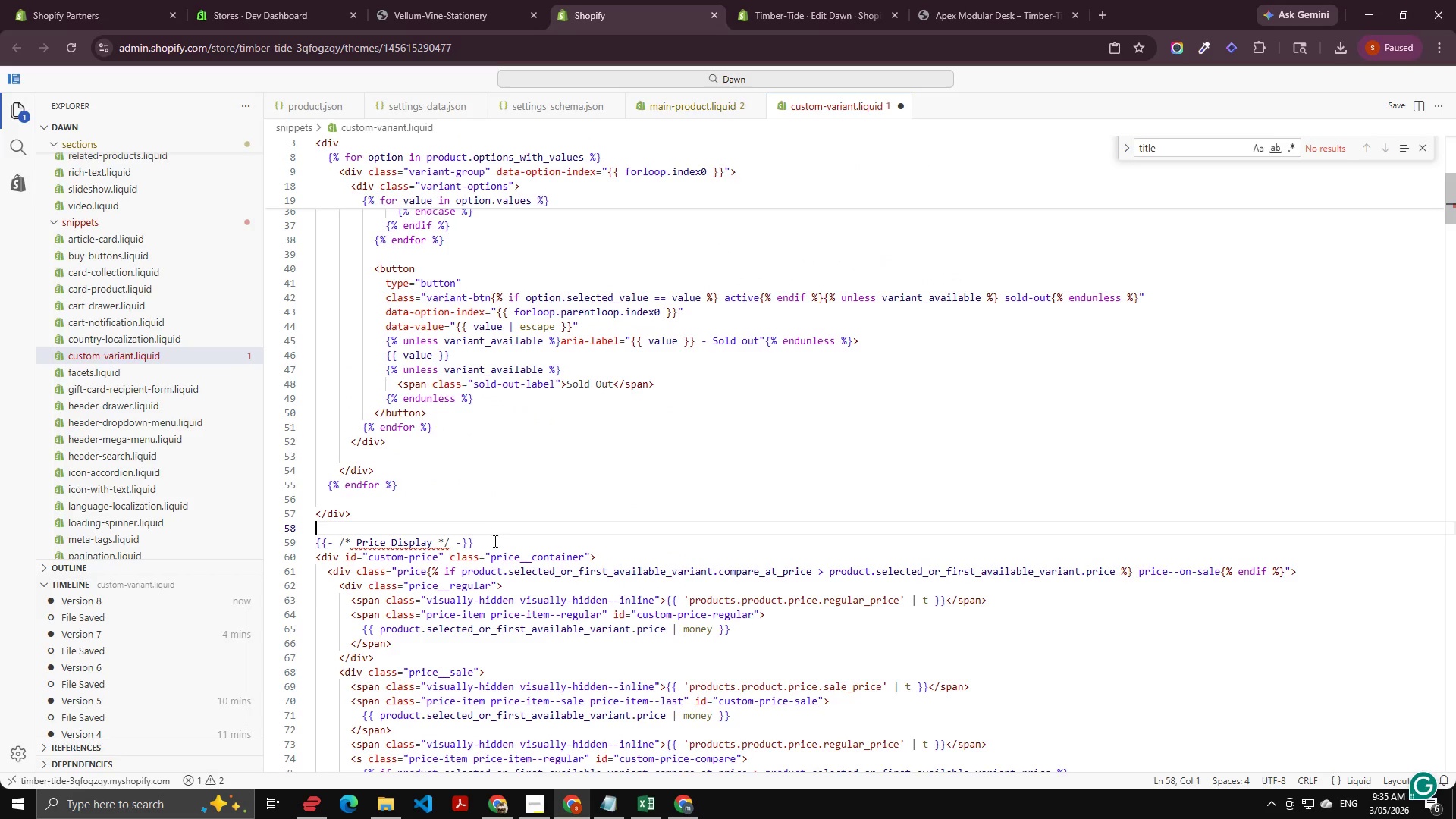 
left_click_drag(start_coordinate=[494, 541], to_coordinate=[269, 544])
 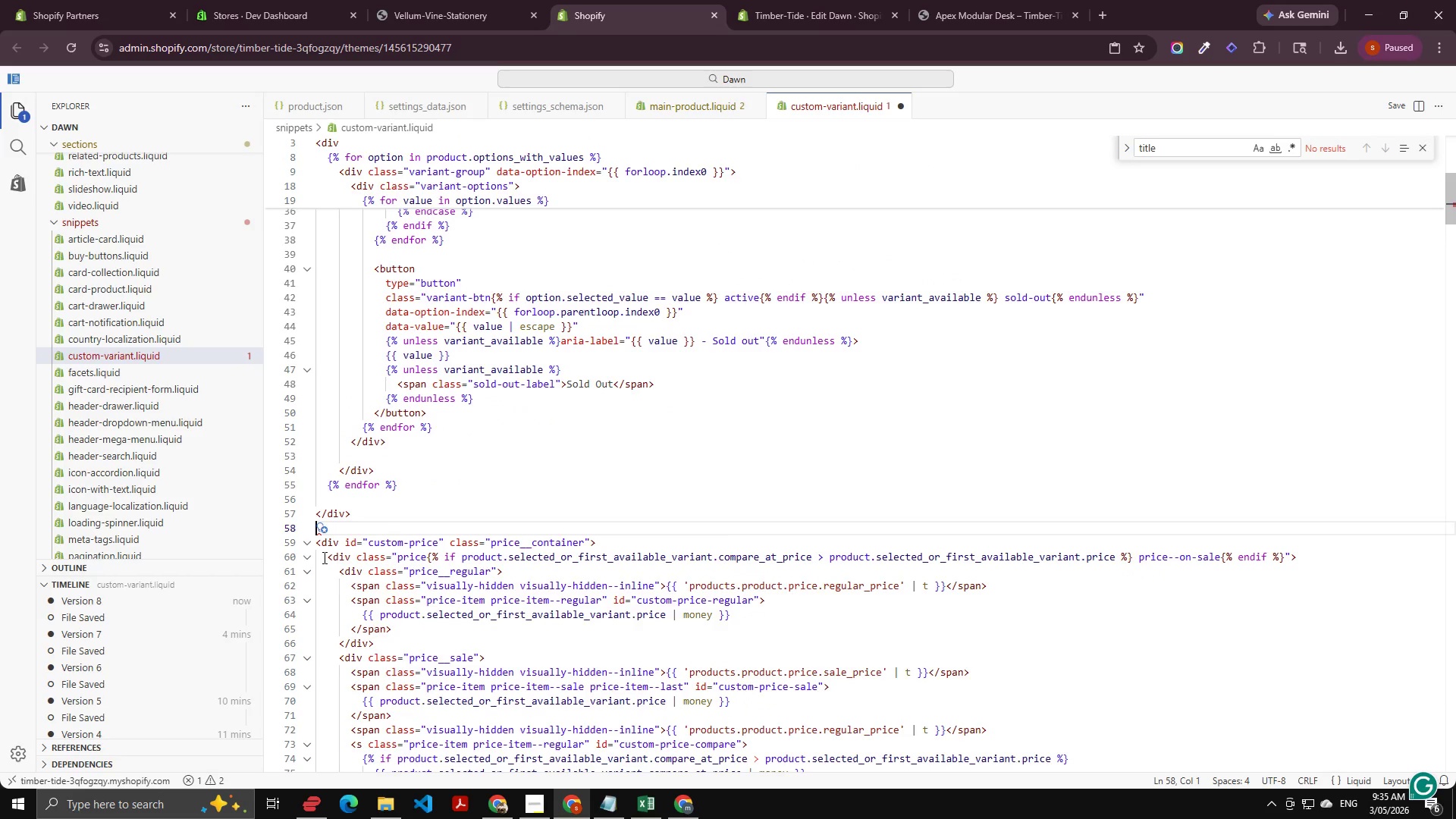 
key(Backspace)
 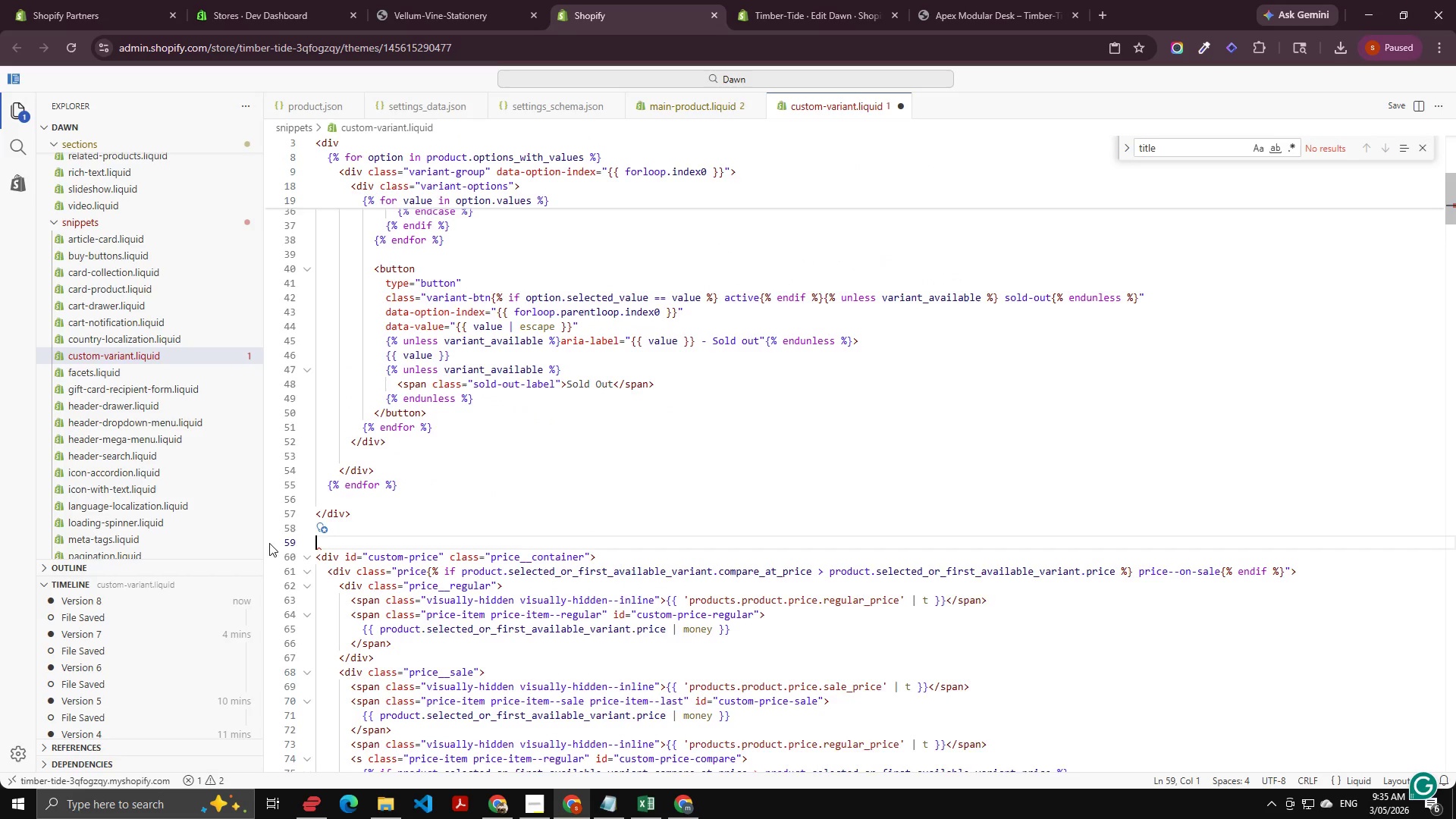 
key(Backspace)
 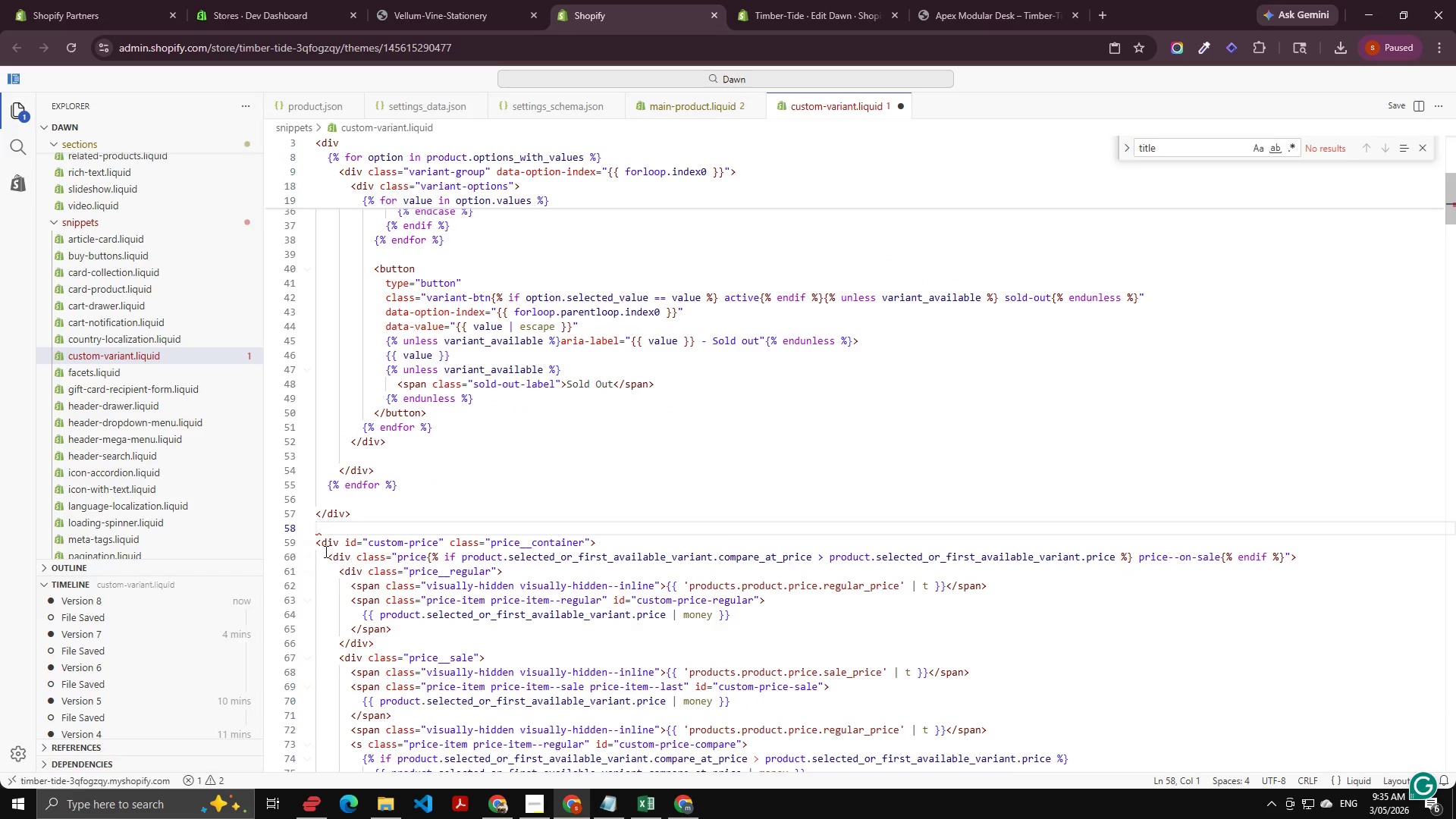 
key(Control+S)
 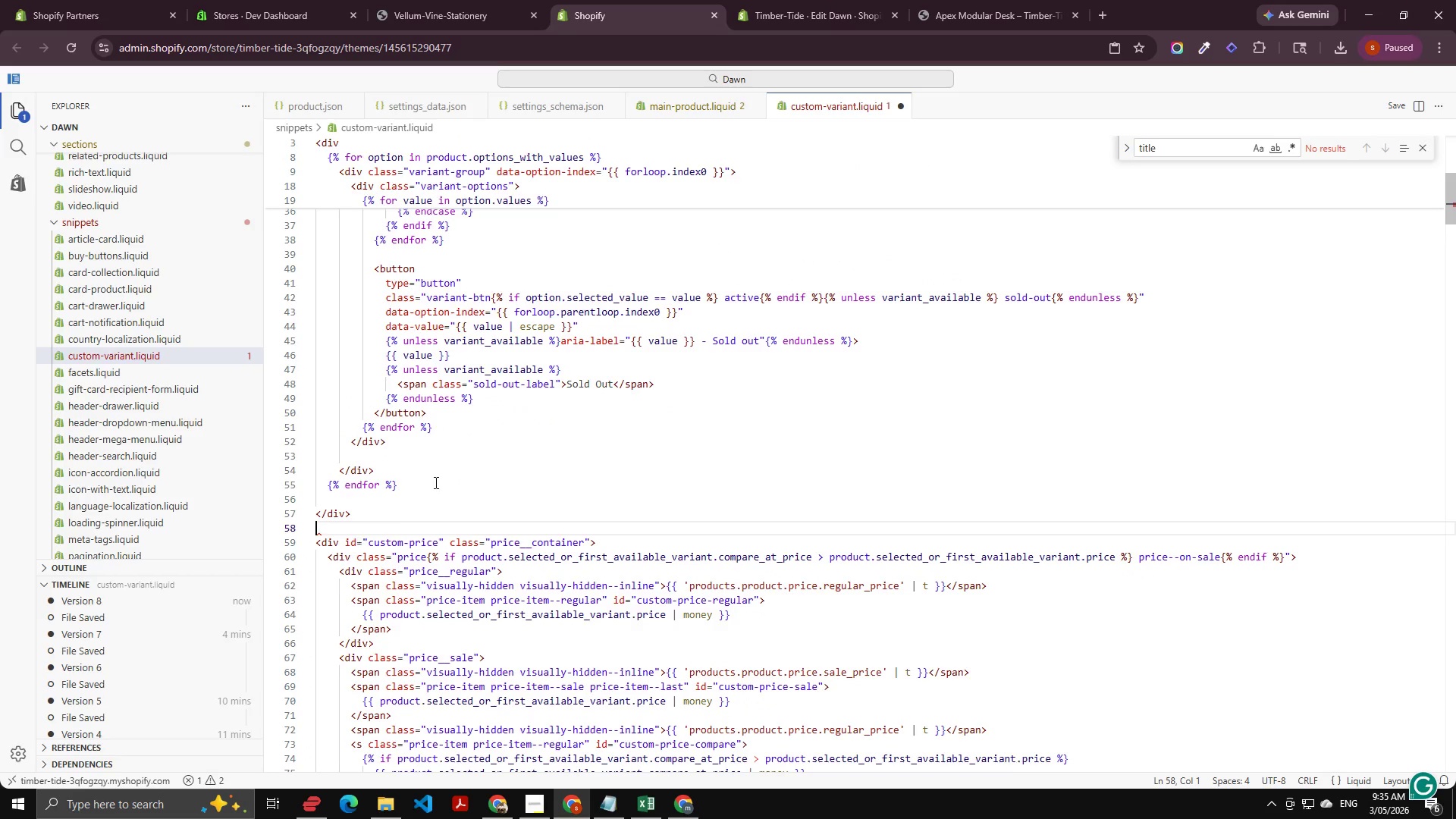 
key(Control+S)
 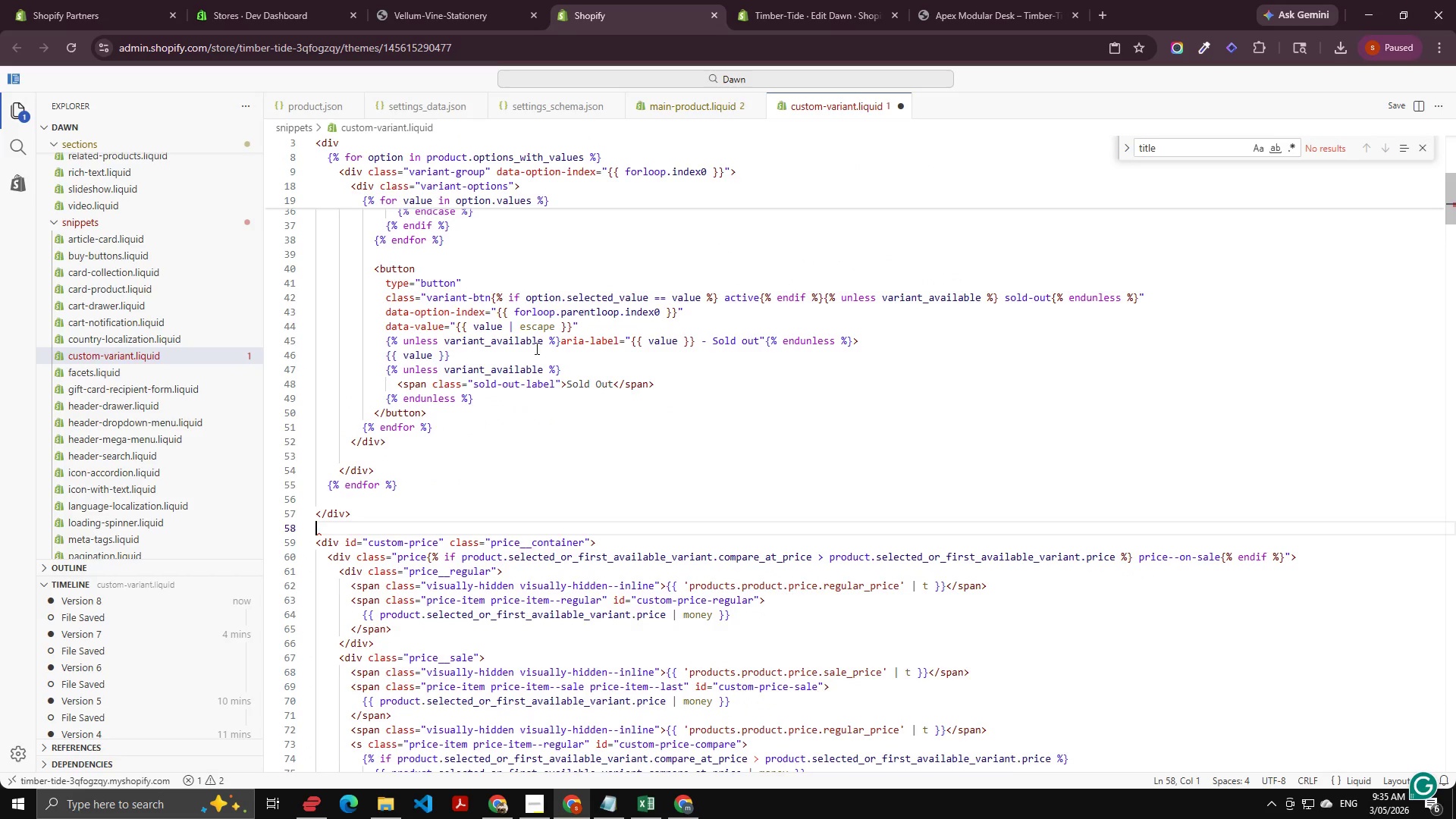 
key(Control+S)
 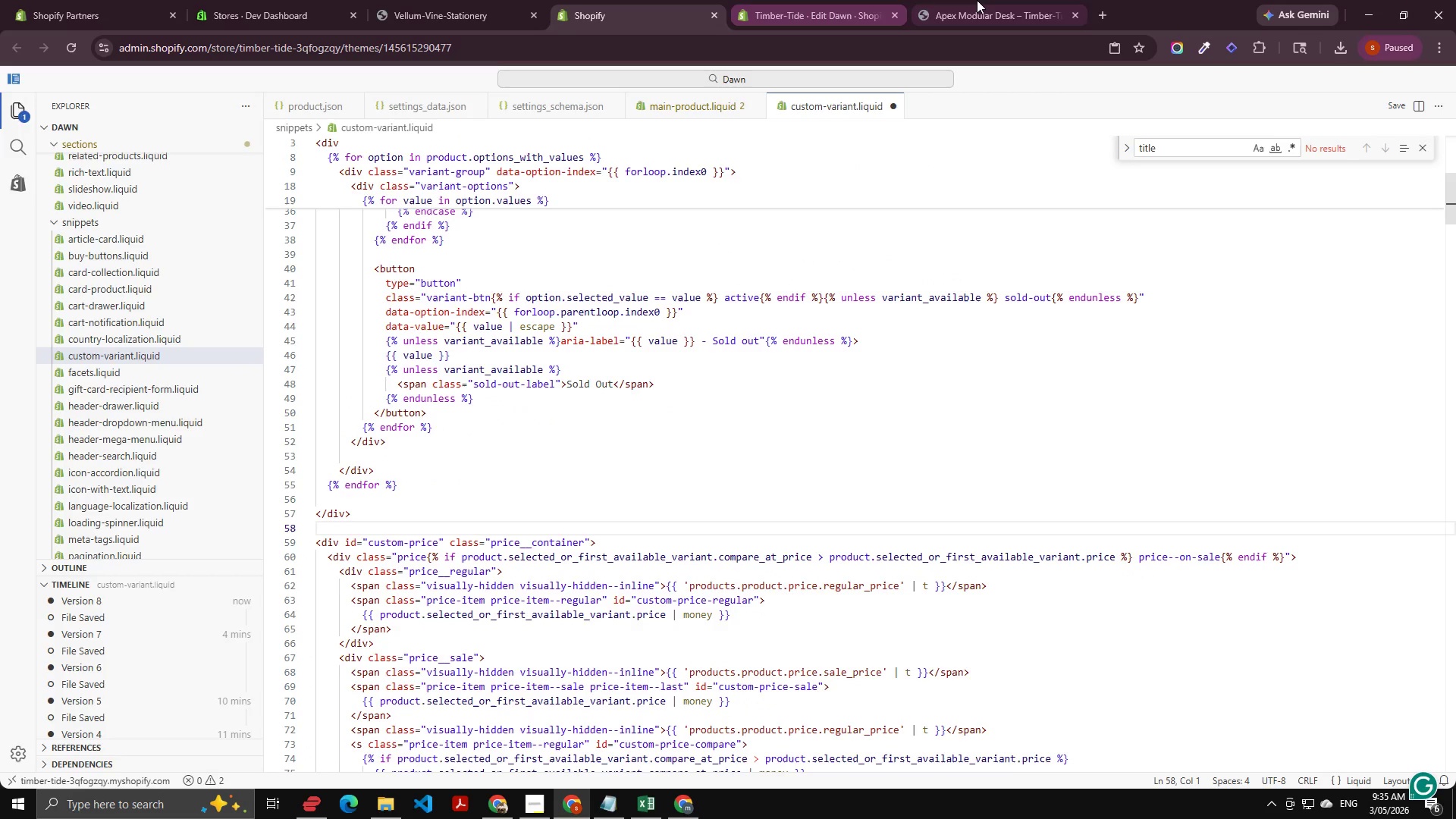 
left_click_drag(start_coordinate=[983, 0], to_coordinate=[977, 0])
 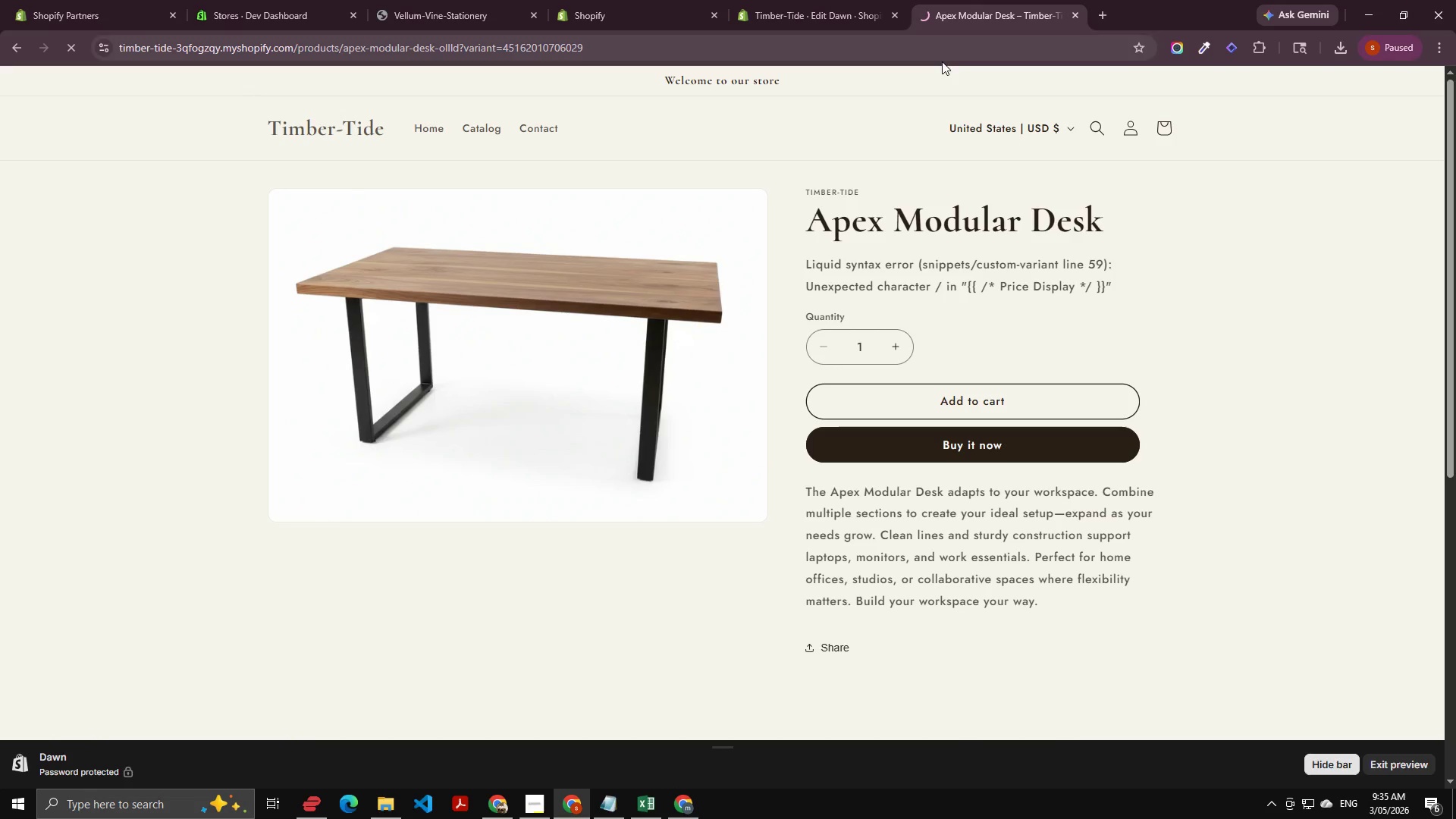 
key(Control+Shift+R)
 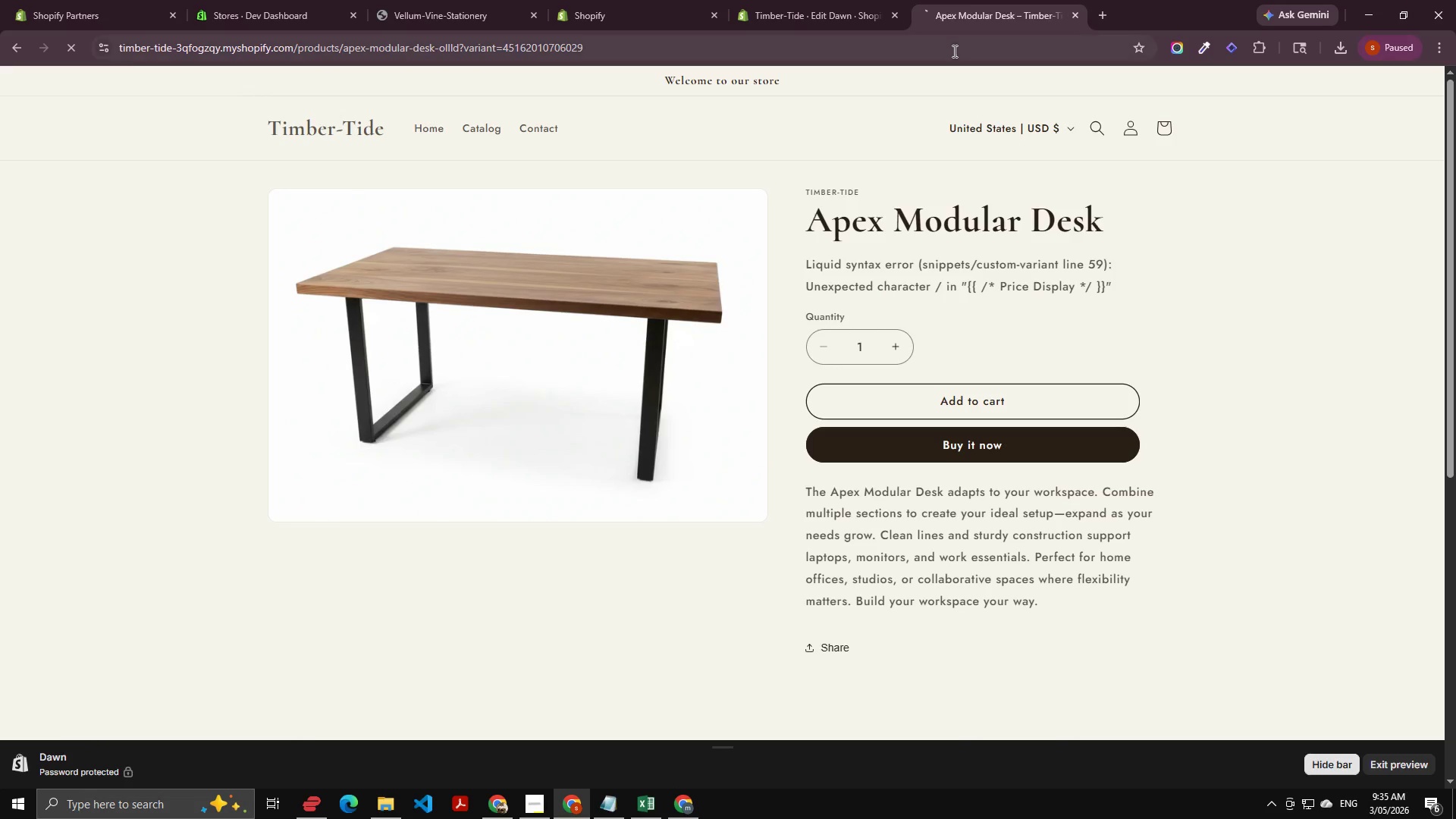 
key(Control+Shift+R)
 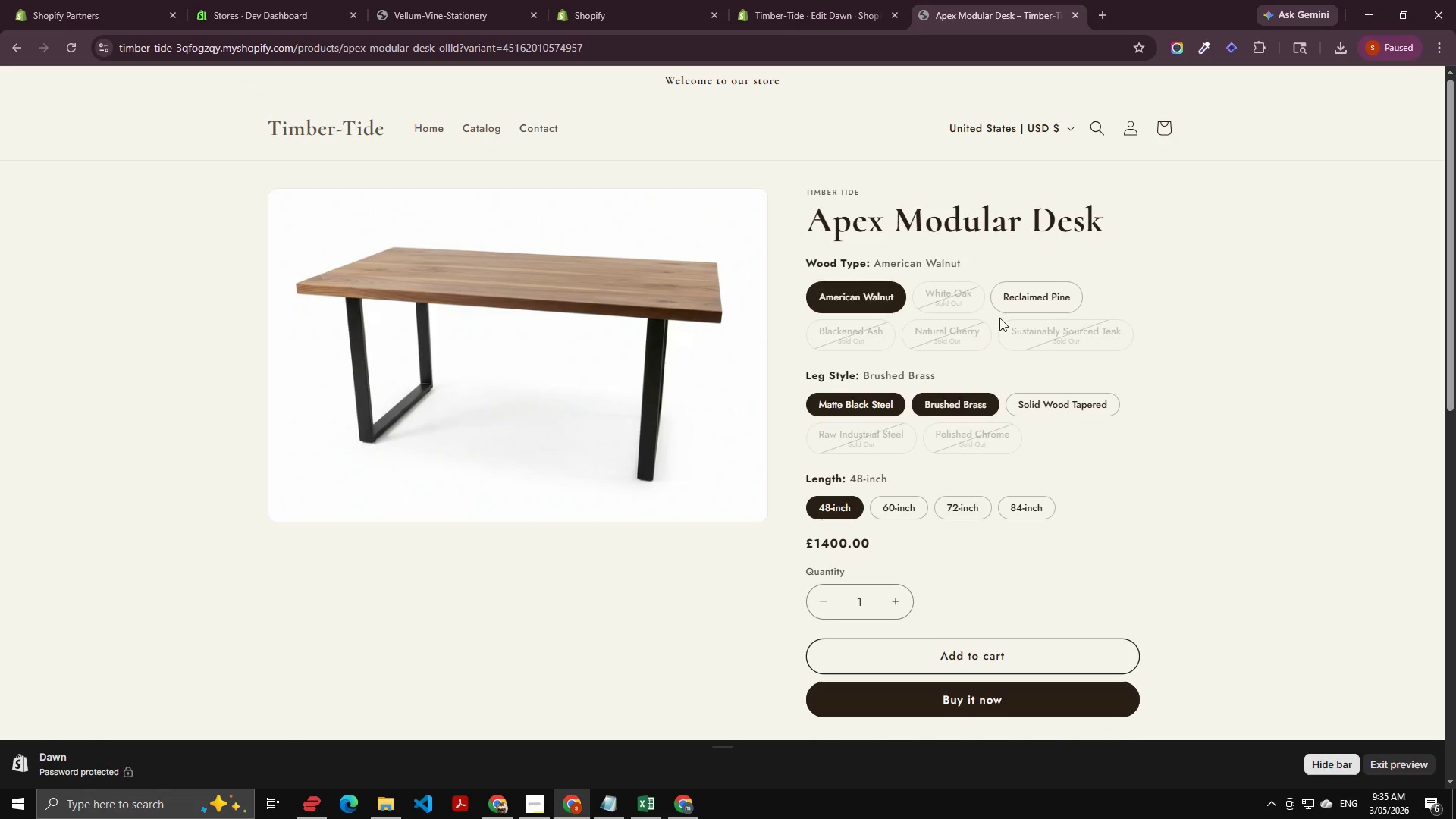 
wait(7.22)
 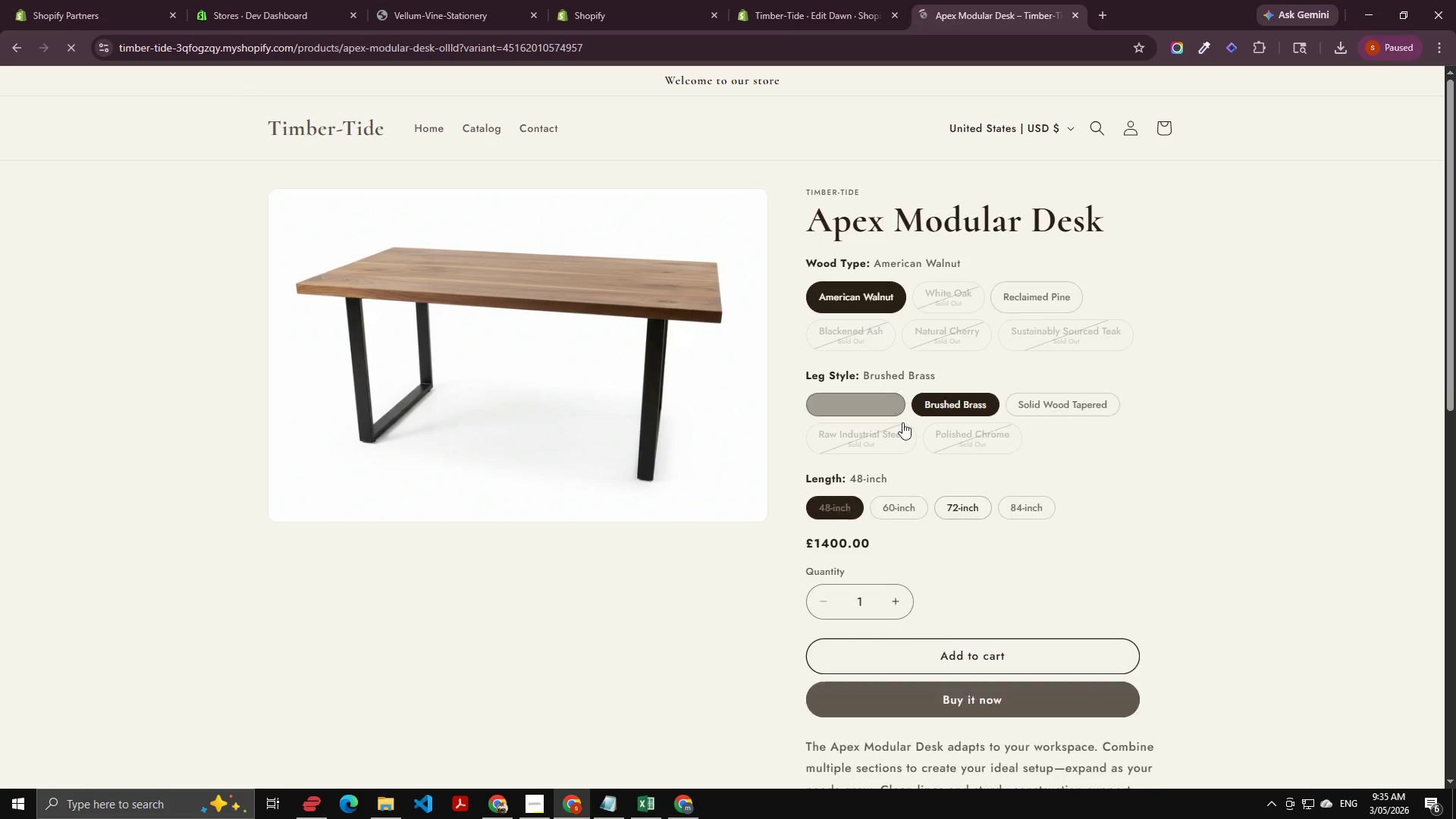 
left_click([950, 406])
 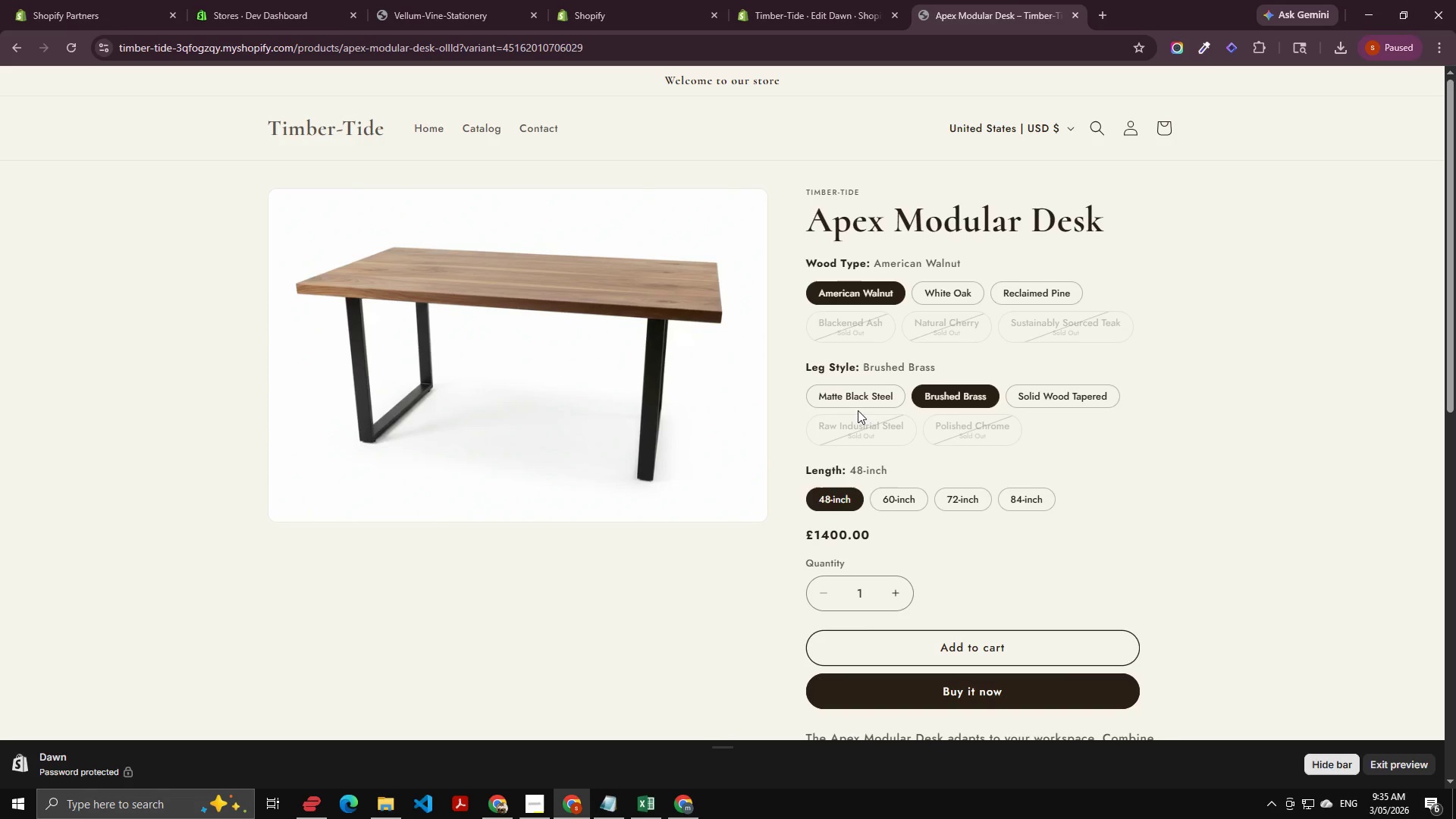 
left_click([842, 397])
 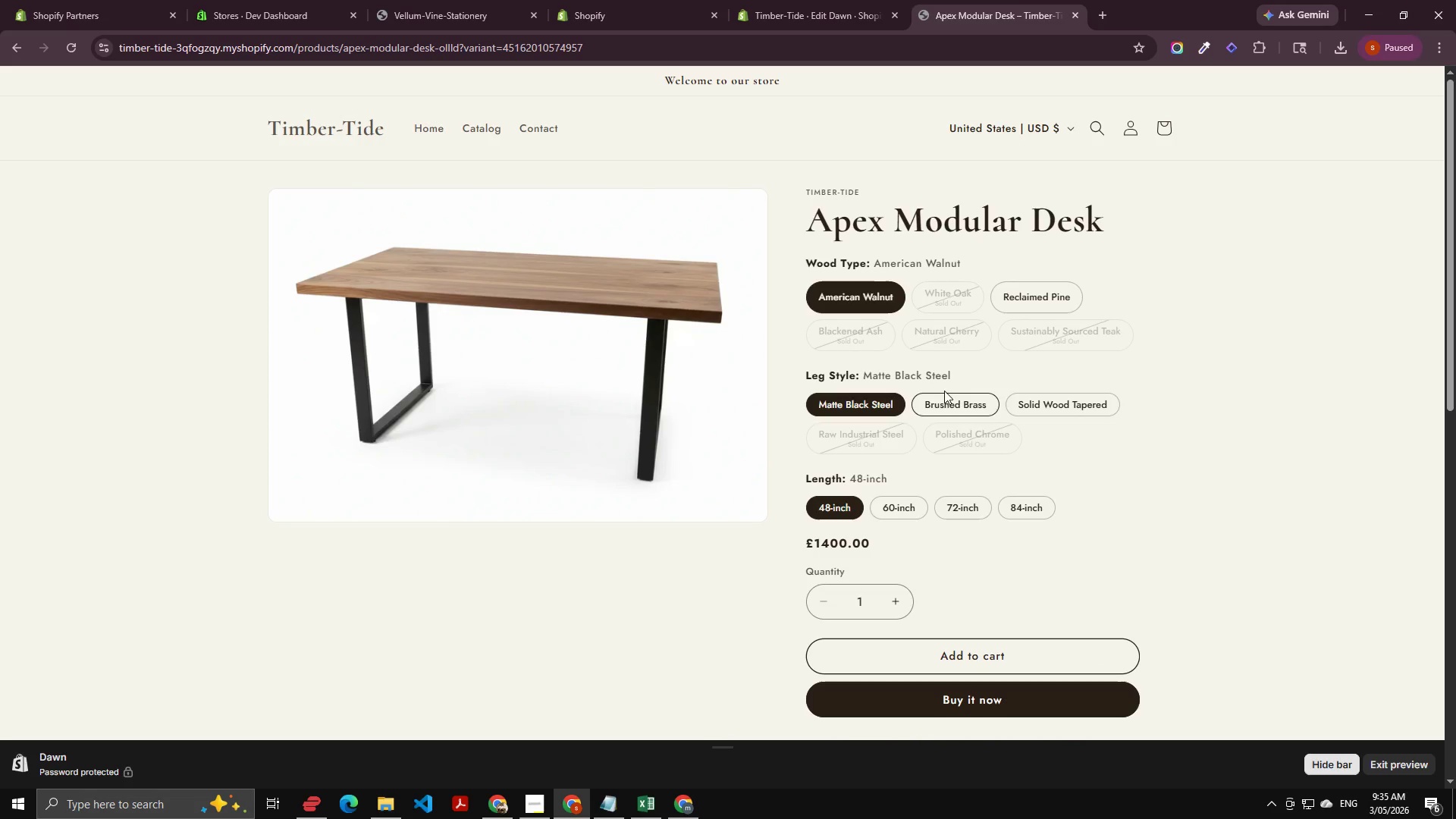 
left_click([949, 395])
 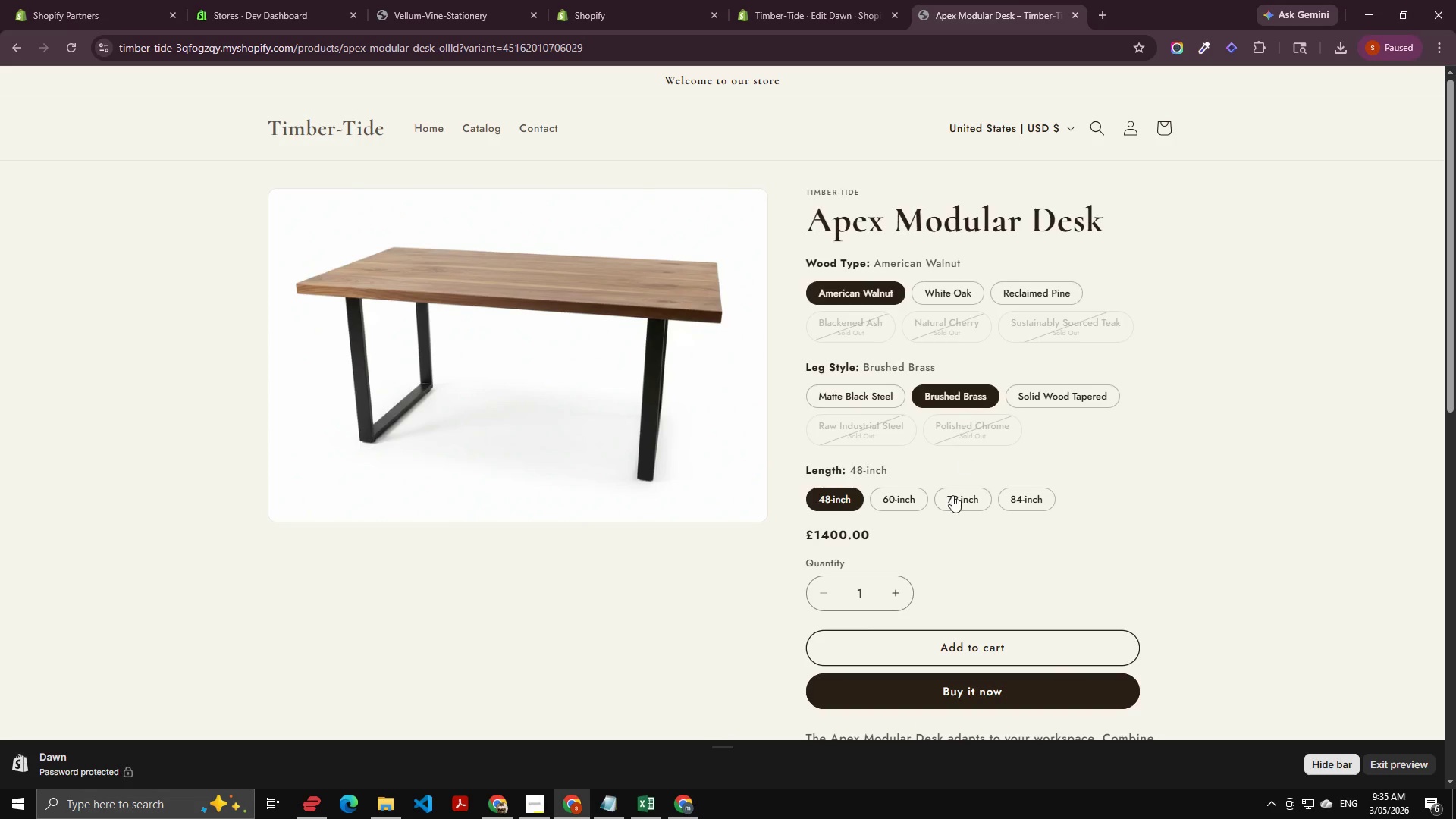 
left_click([952, 496])
 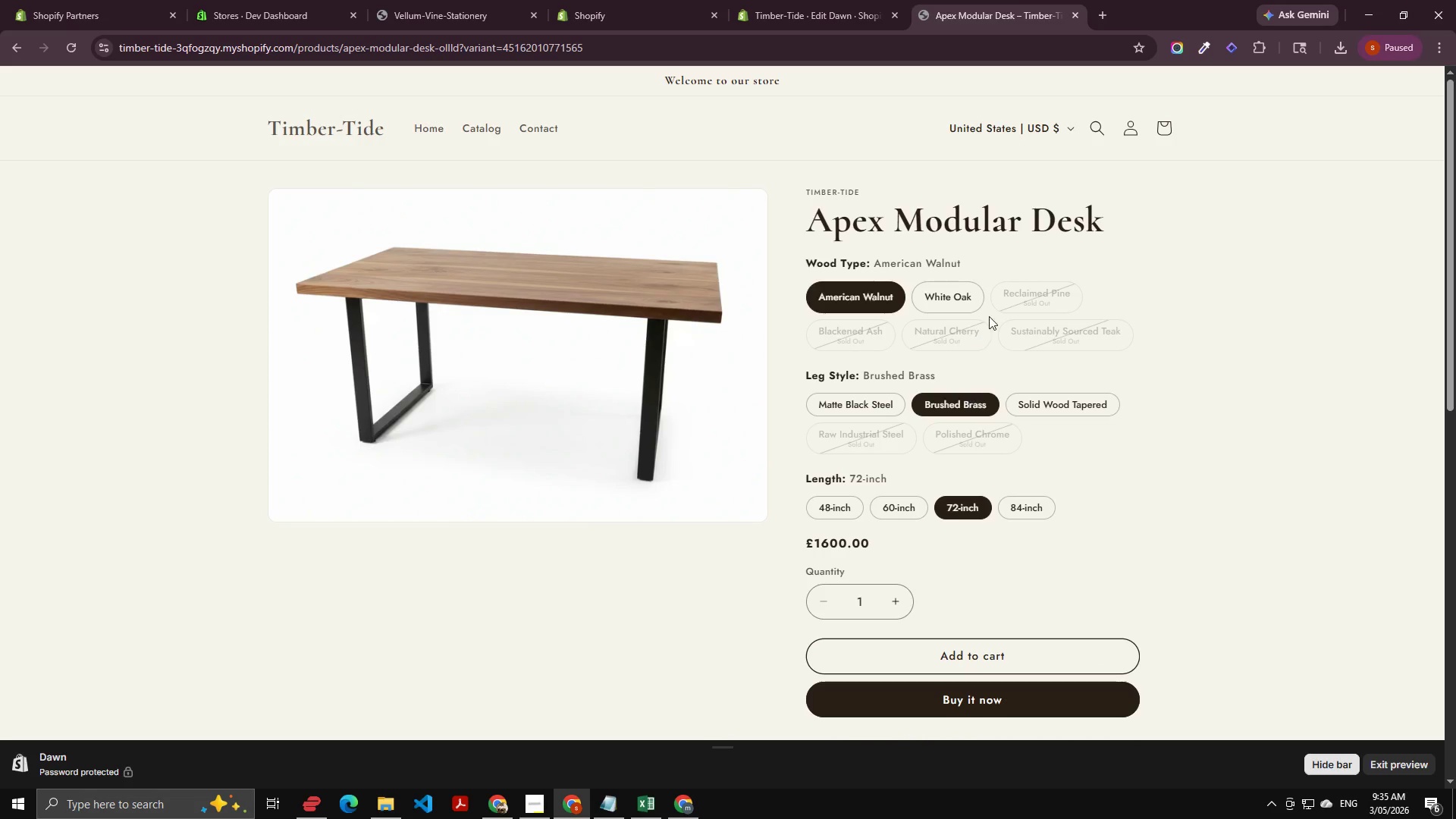 
left_click([958, 303])
 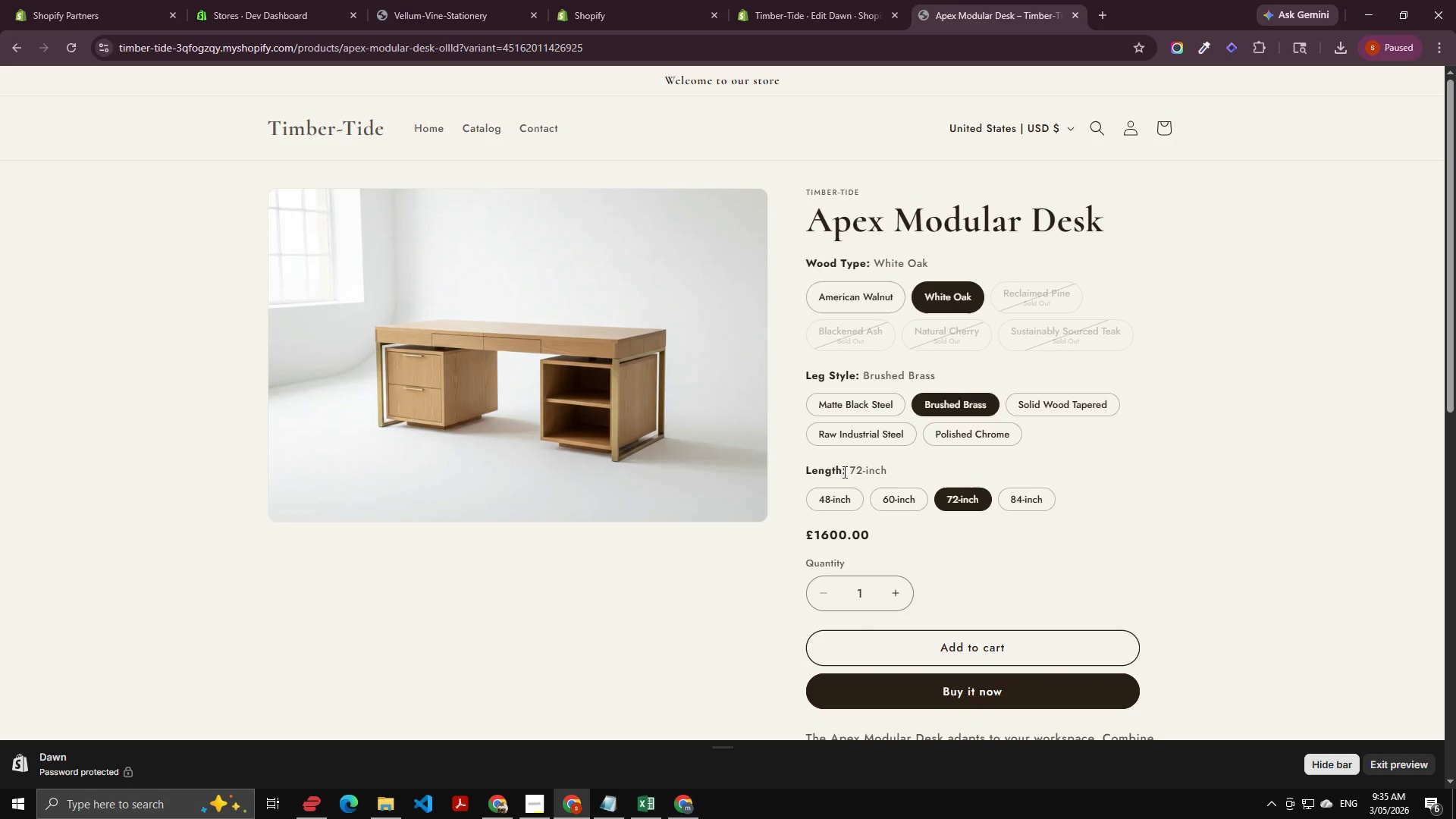 
left_click([846, 494])
 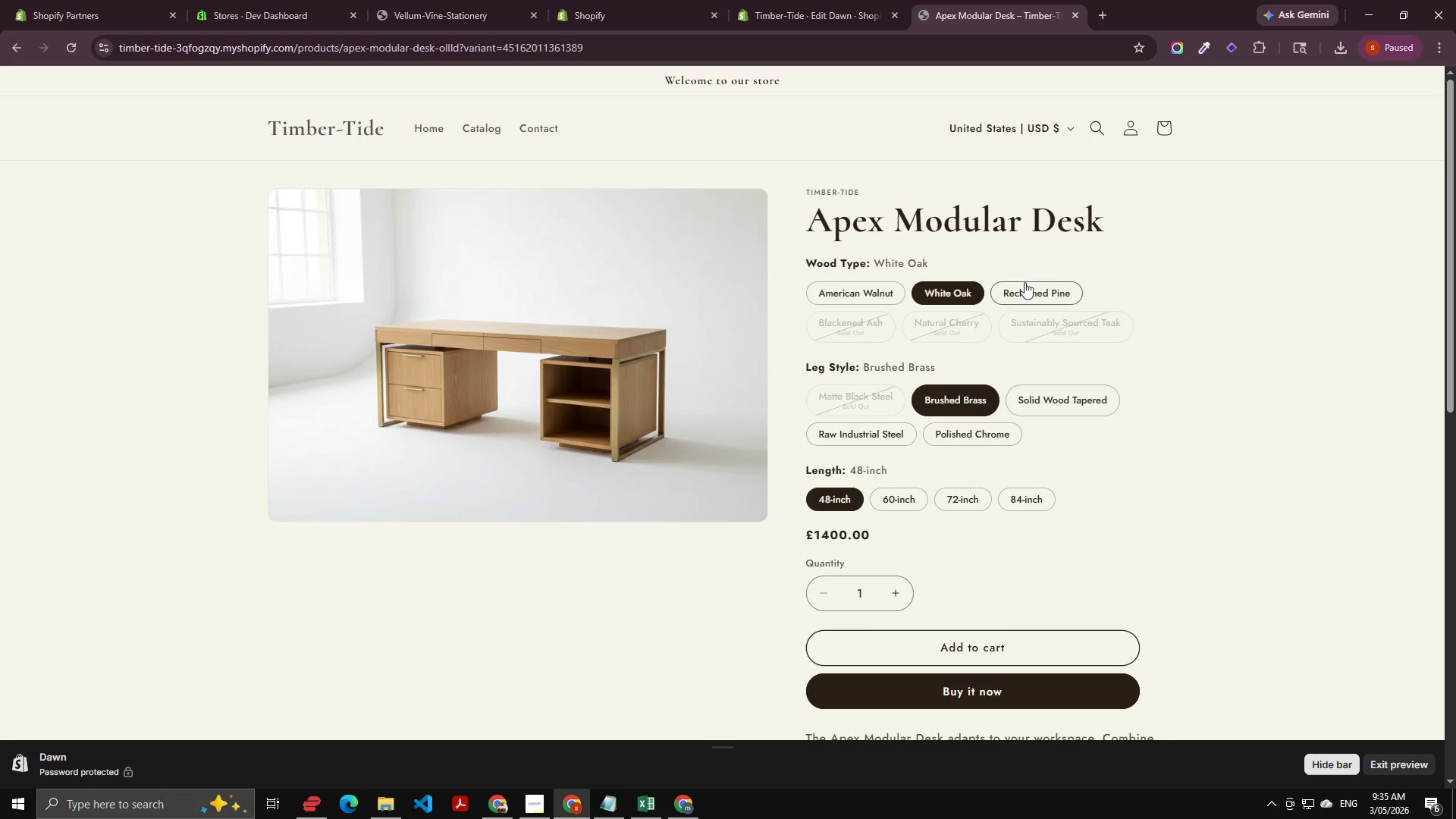 
left_click([1031, 284])
 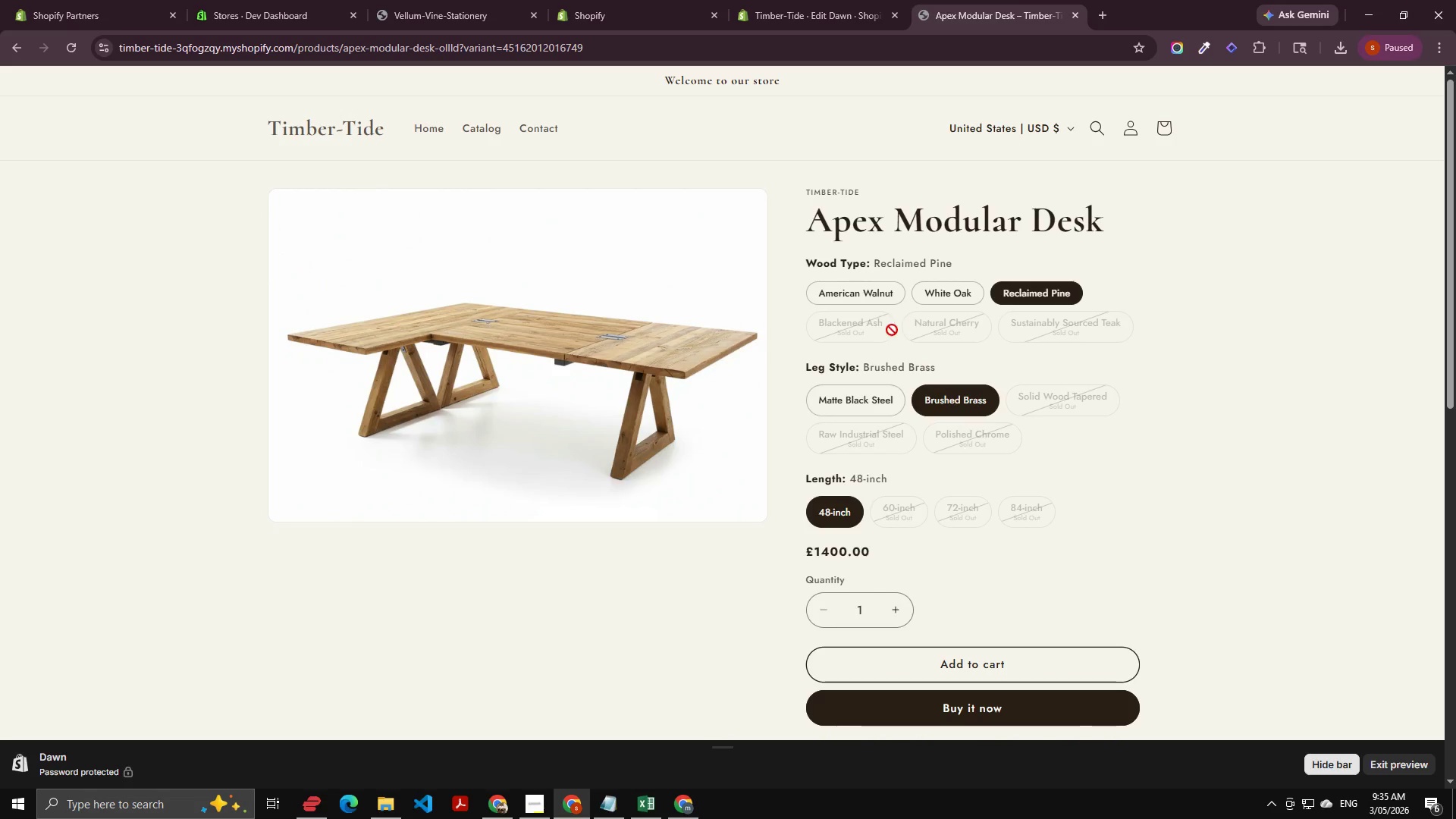 
left_click([867, 330])
 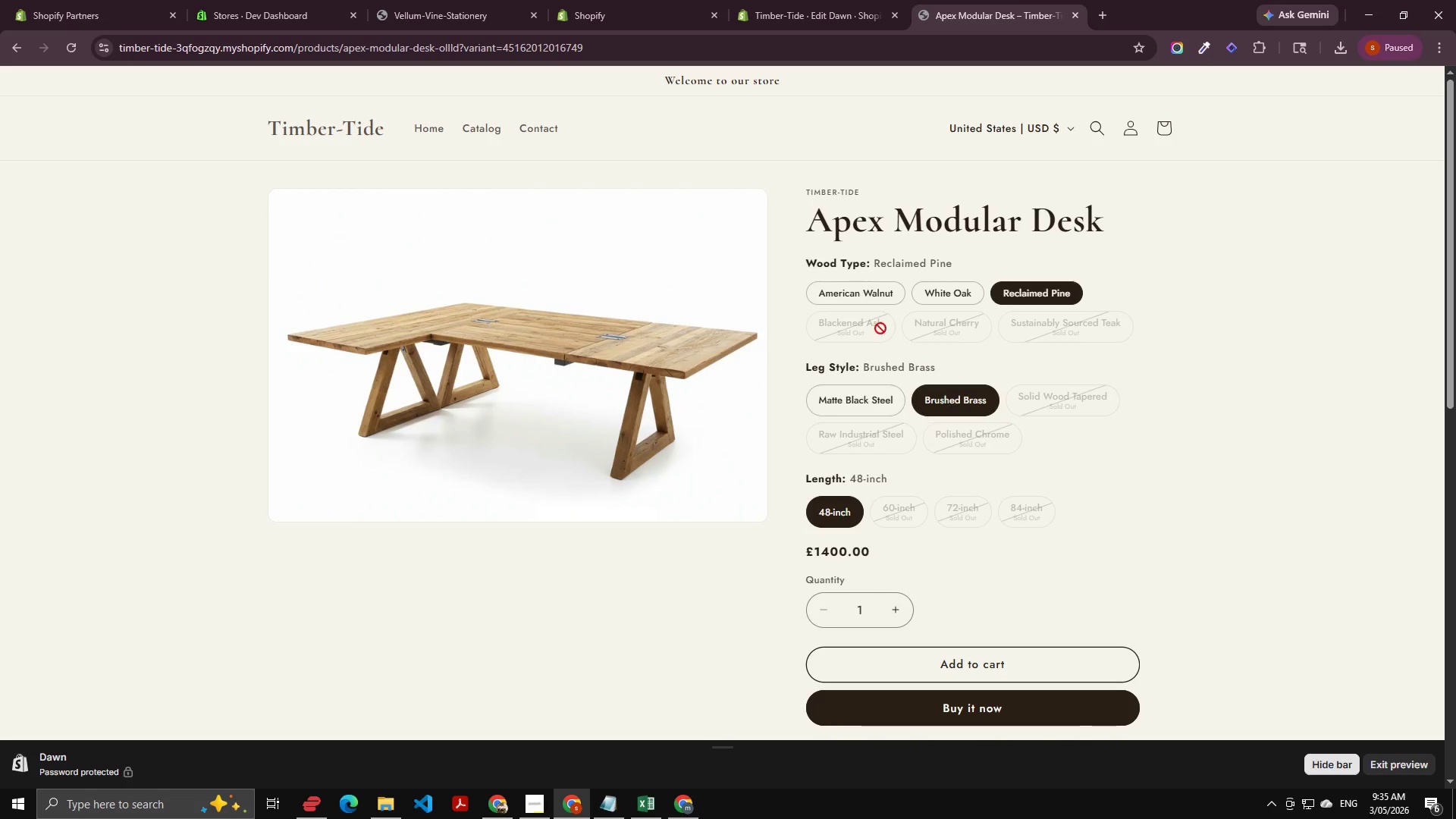 
left_click([862, 293])
 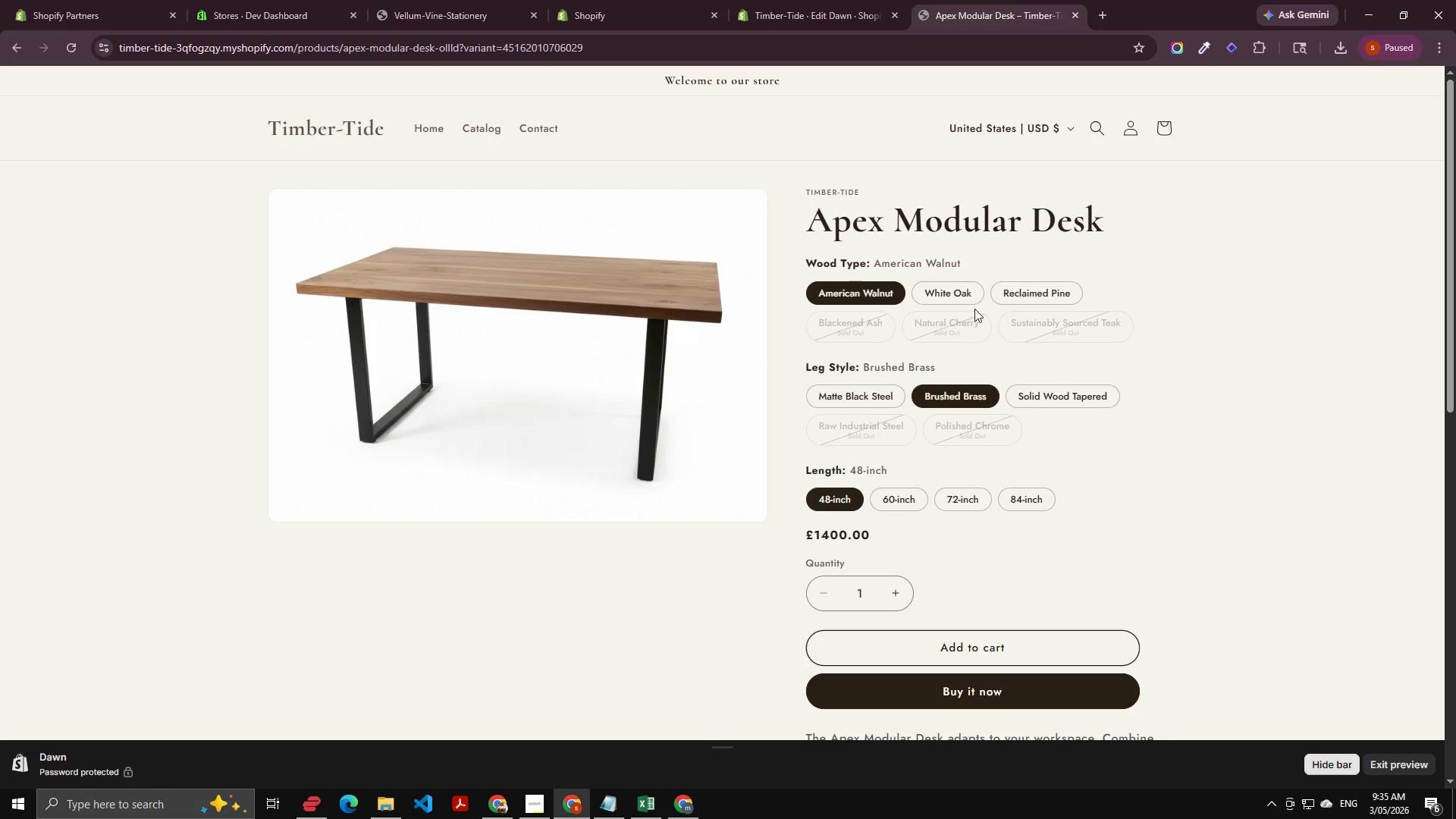 
left_click([961, 292])
 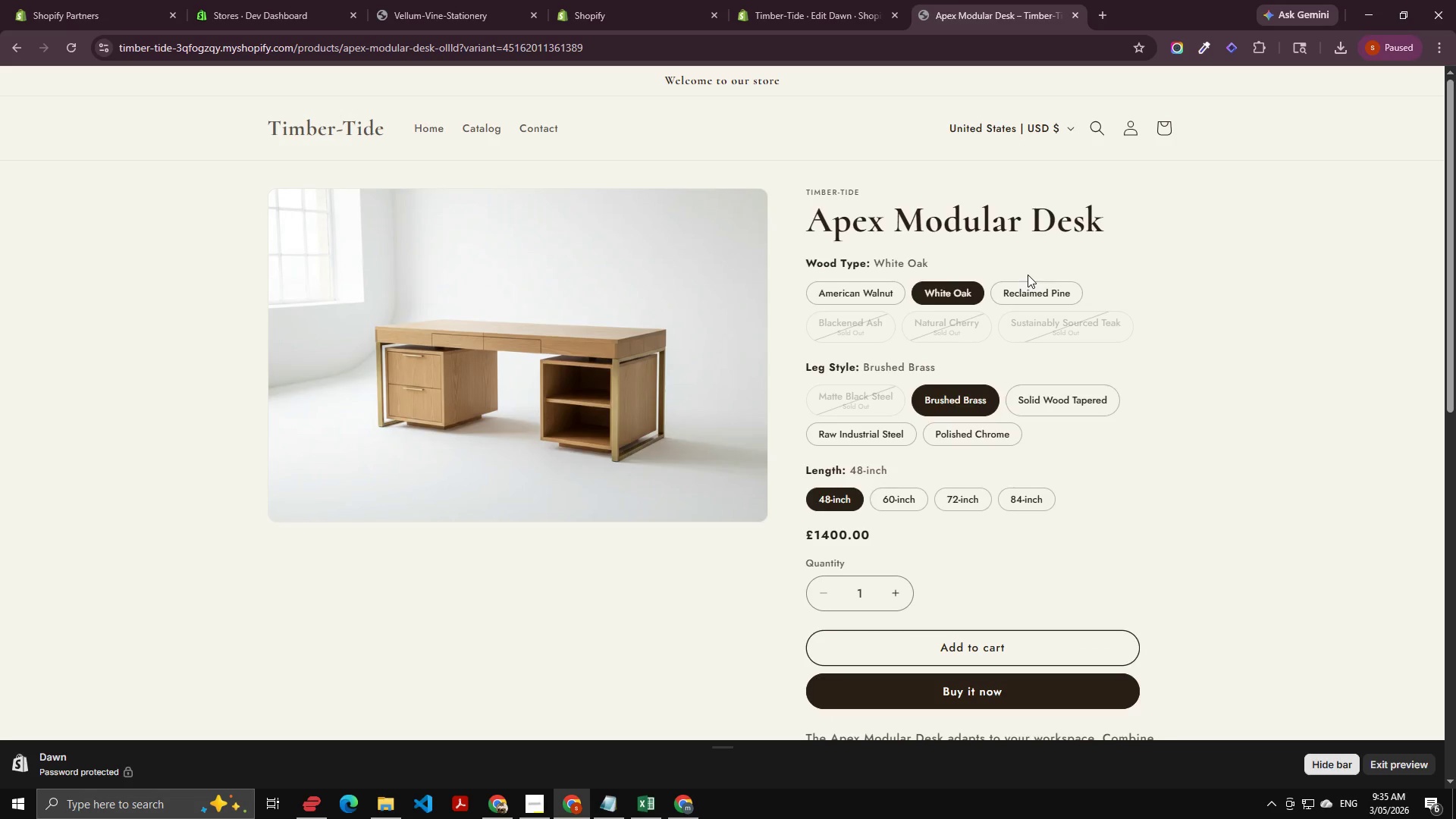 
left_click([1028, 277])
 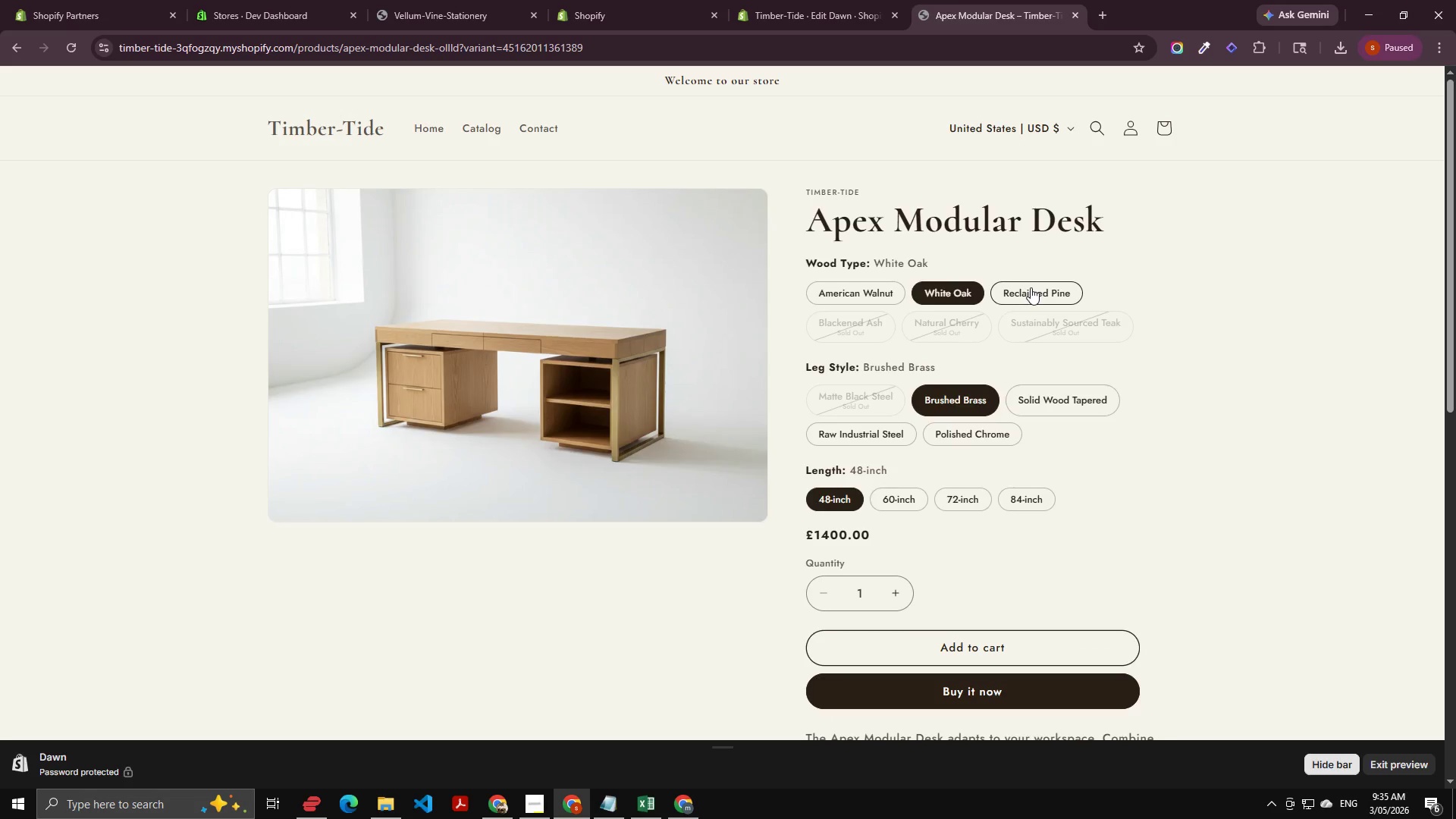 
left_click([1031, 287])
 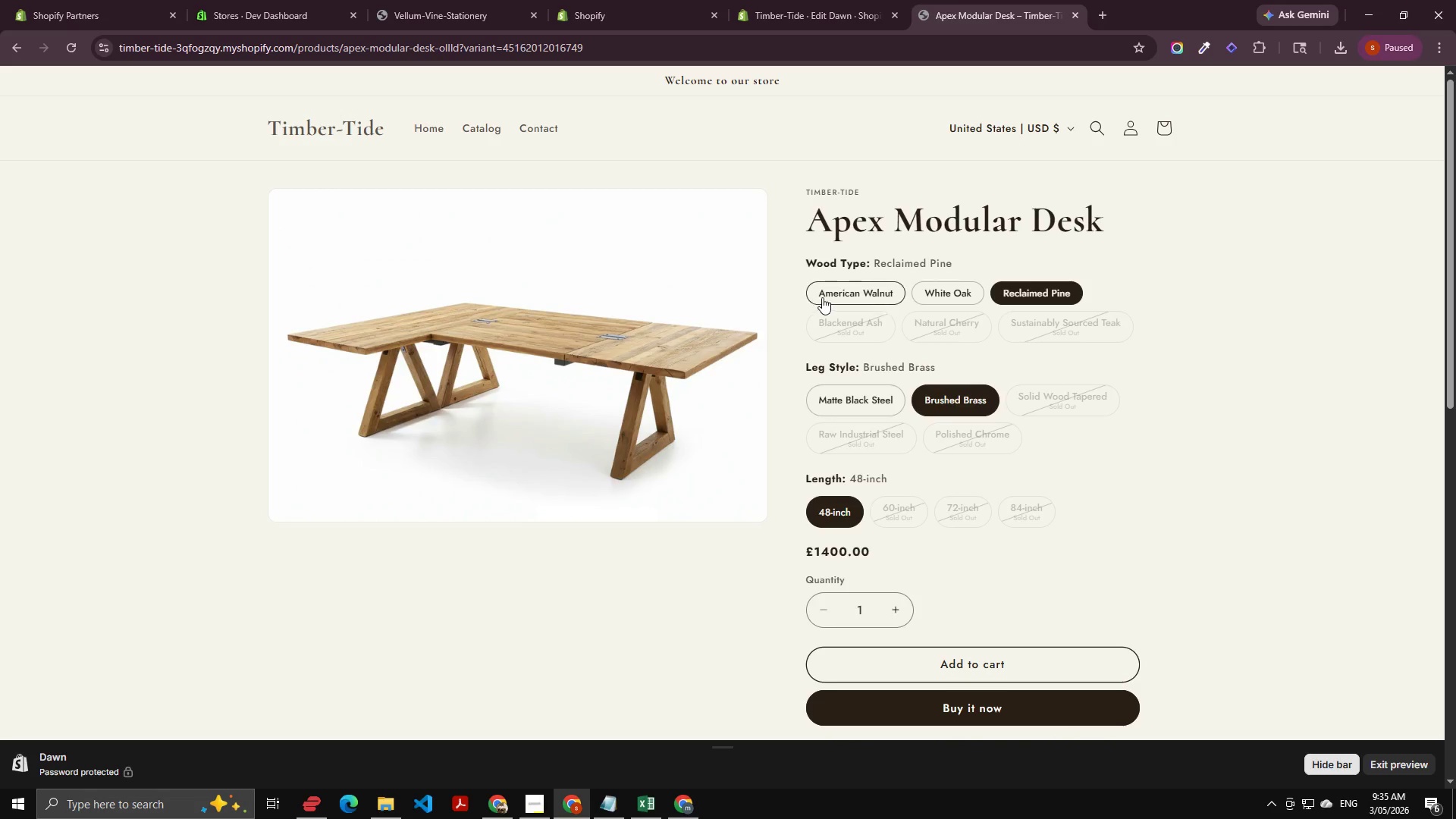 
left_click([811, 297])
 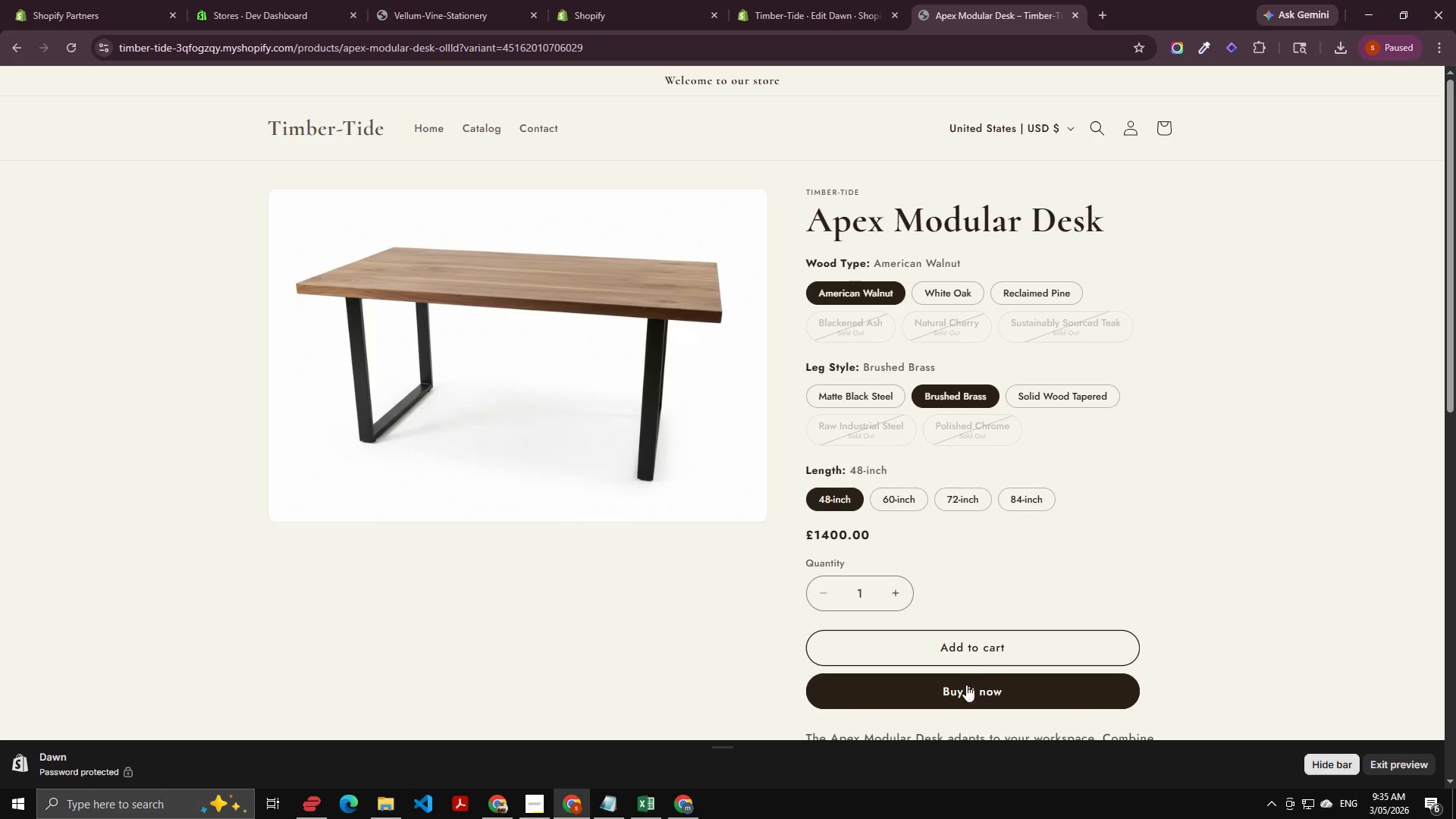 
left_click([974, 641])
 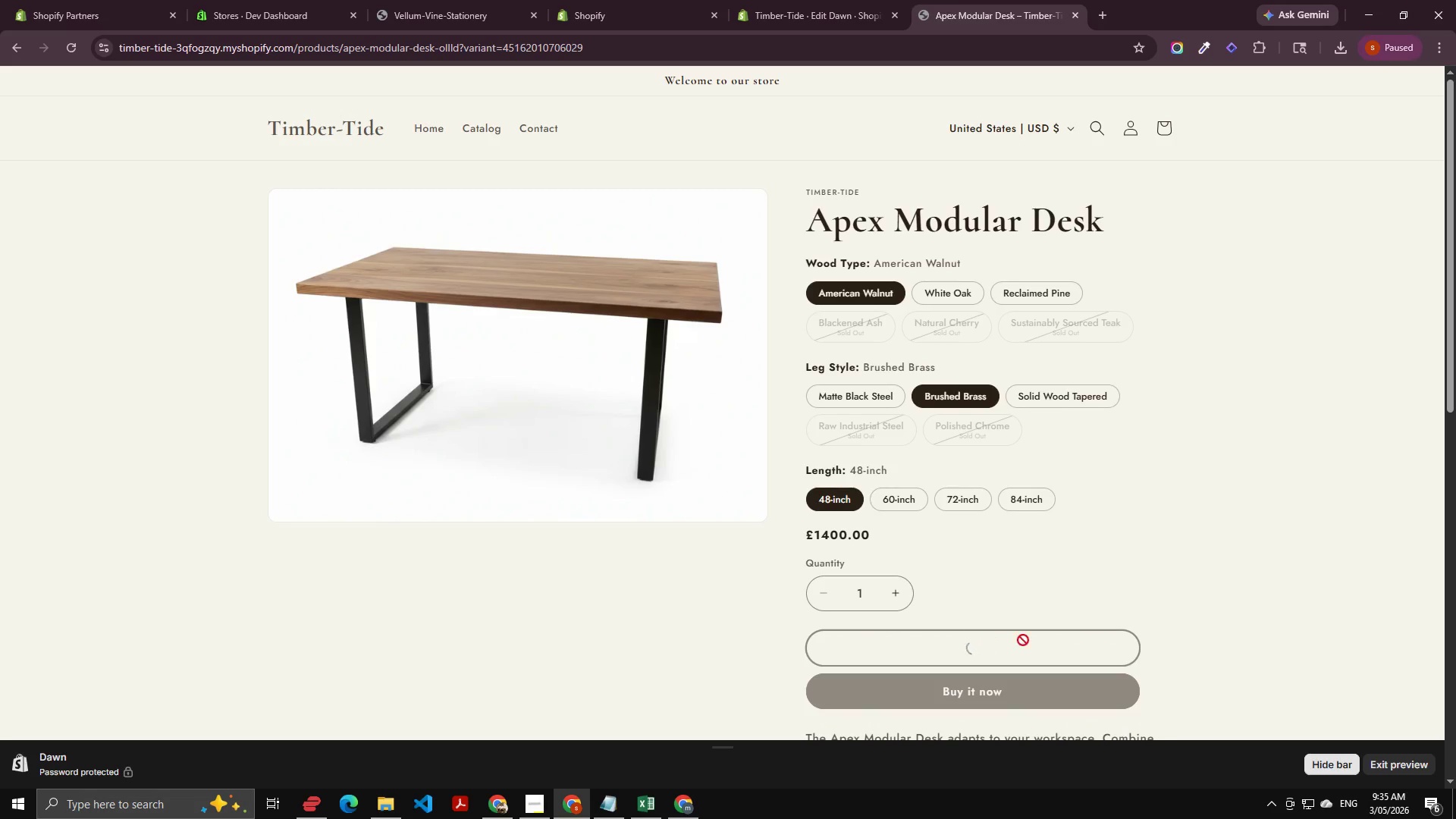 
mouse_move([1032, 623])
 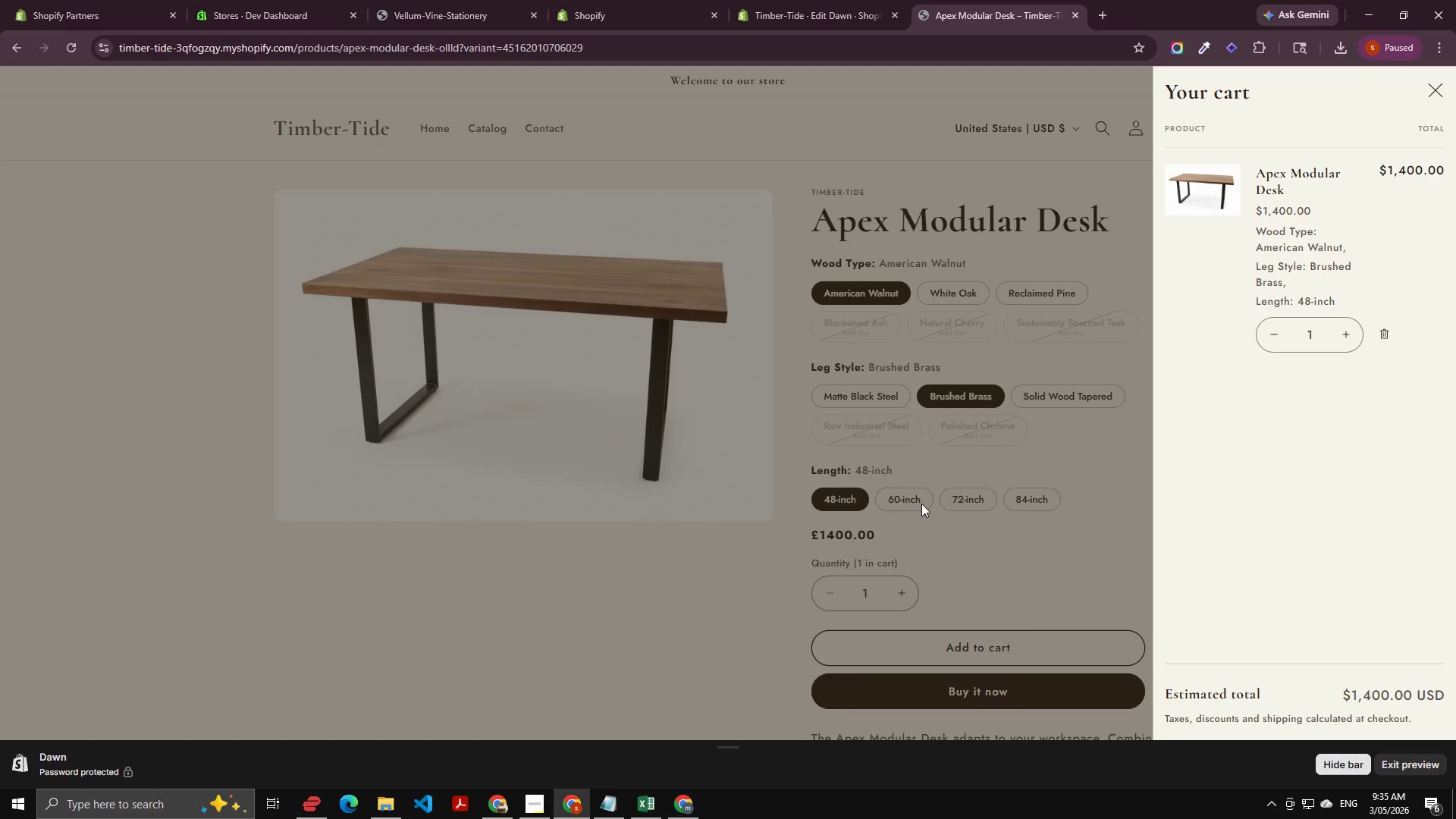 
double_click([976, 498])
 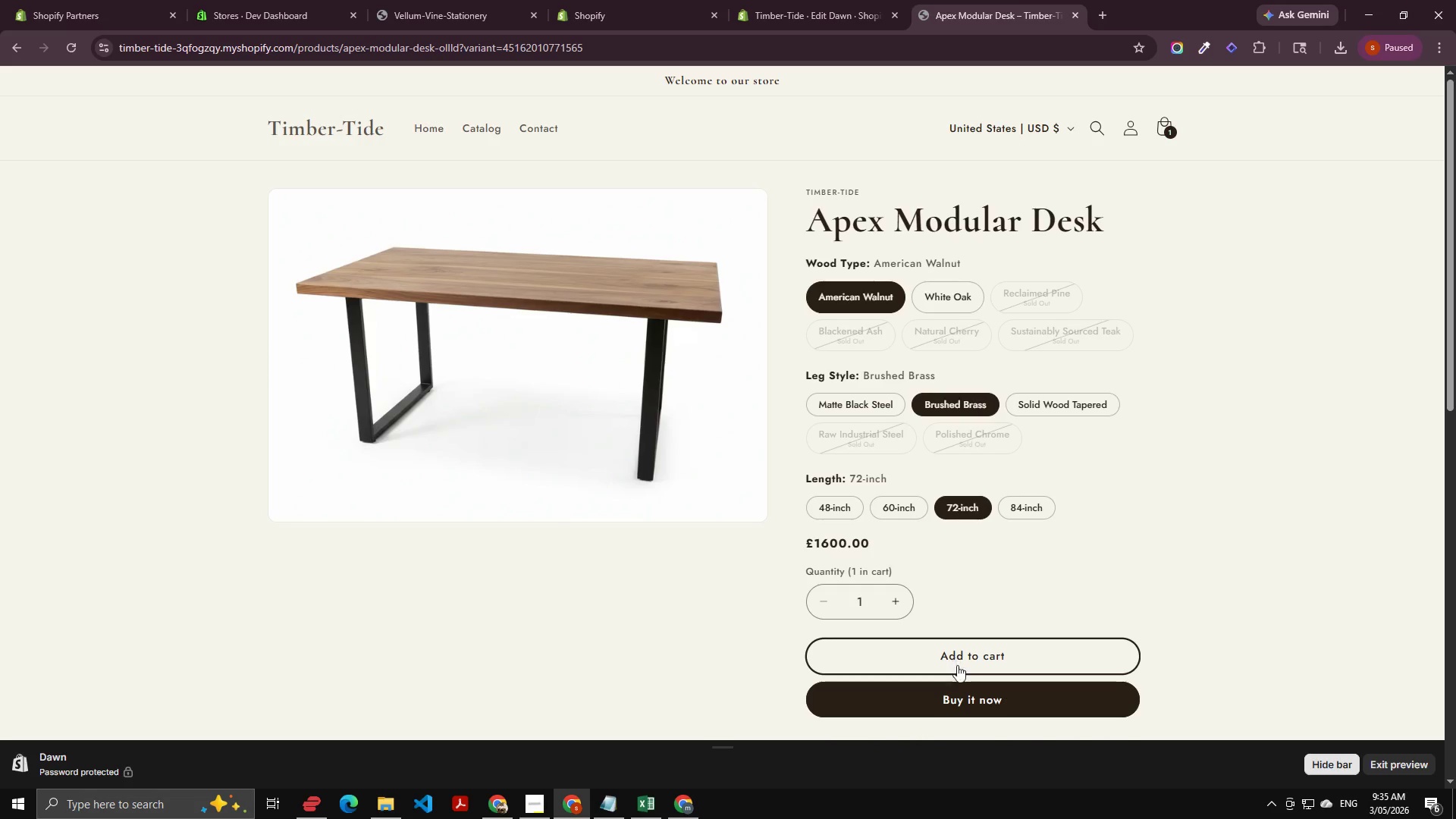 
left_click([954, 657])
 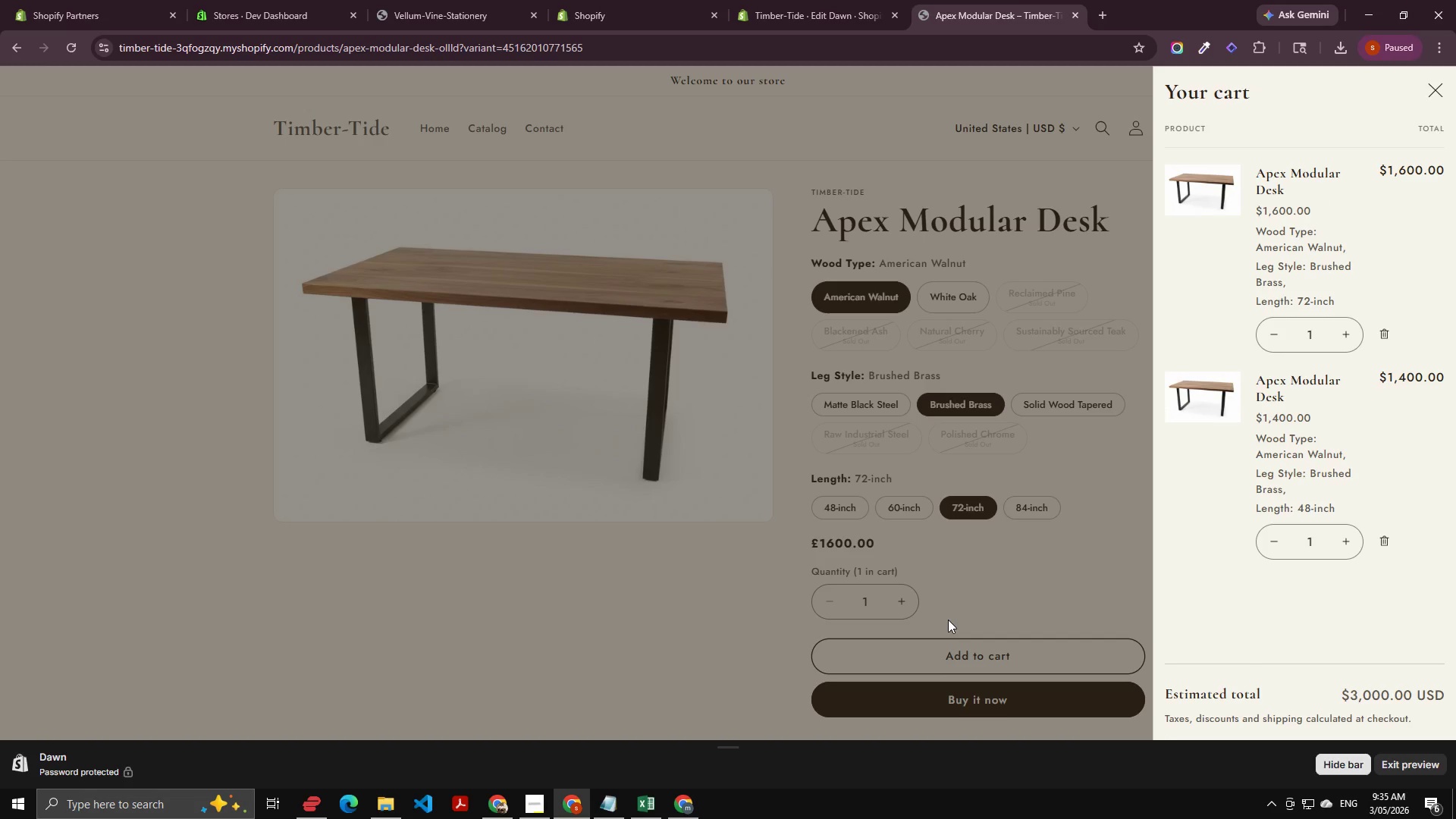 
left_click([984, 593])
 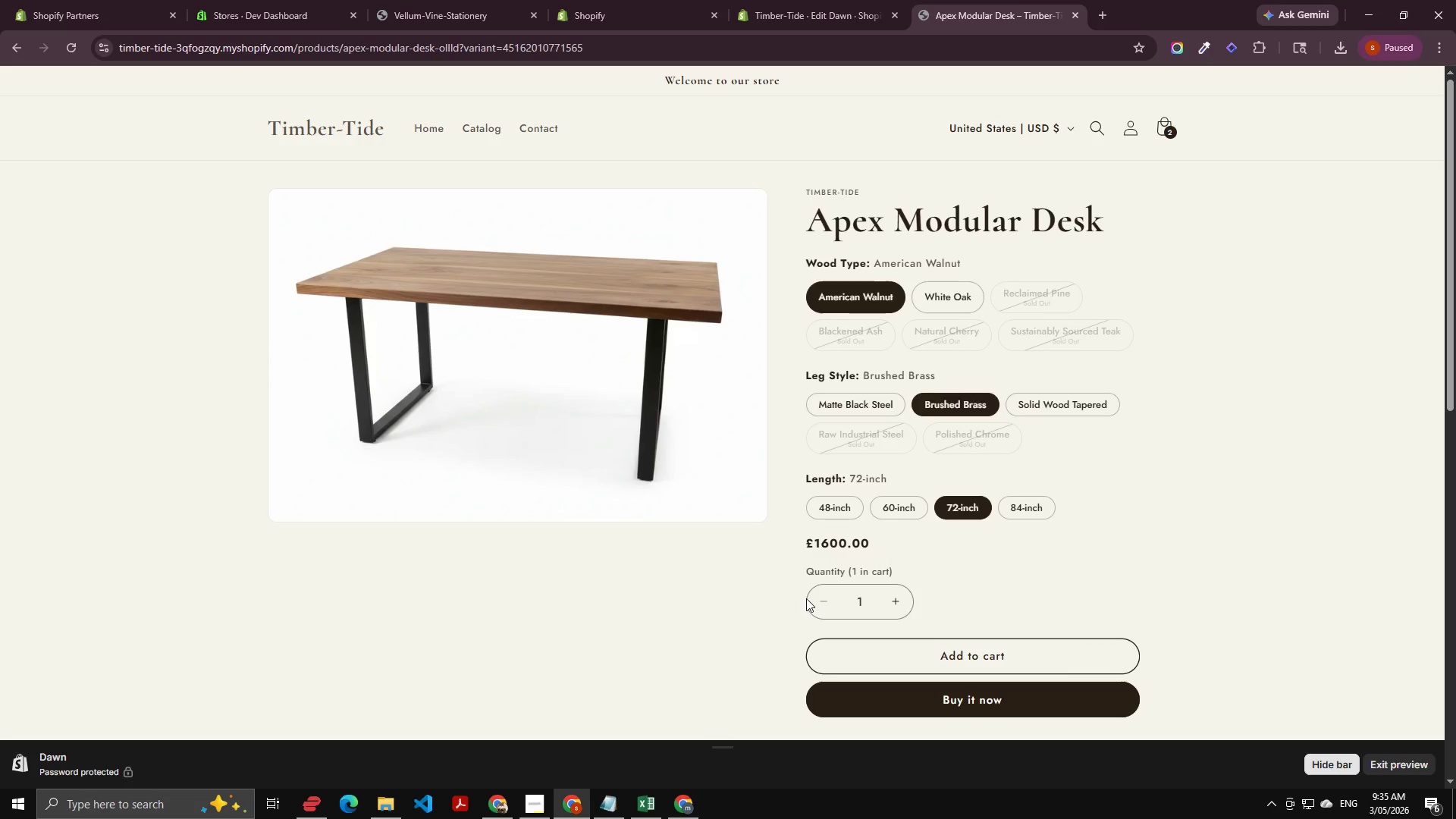 
key(Control+Shift+R)
 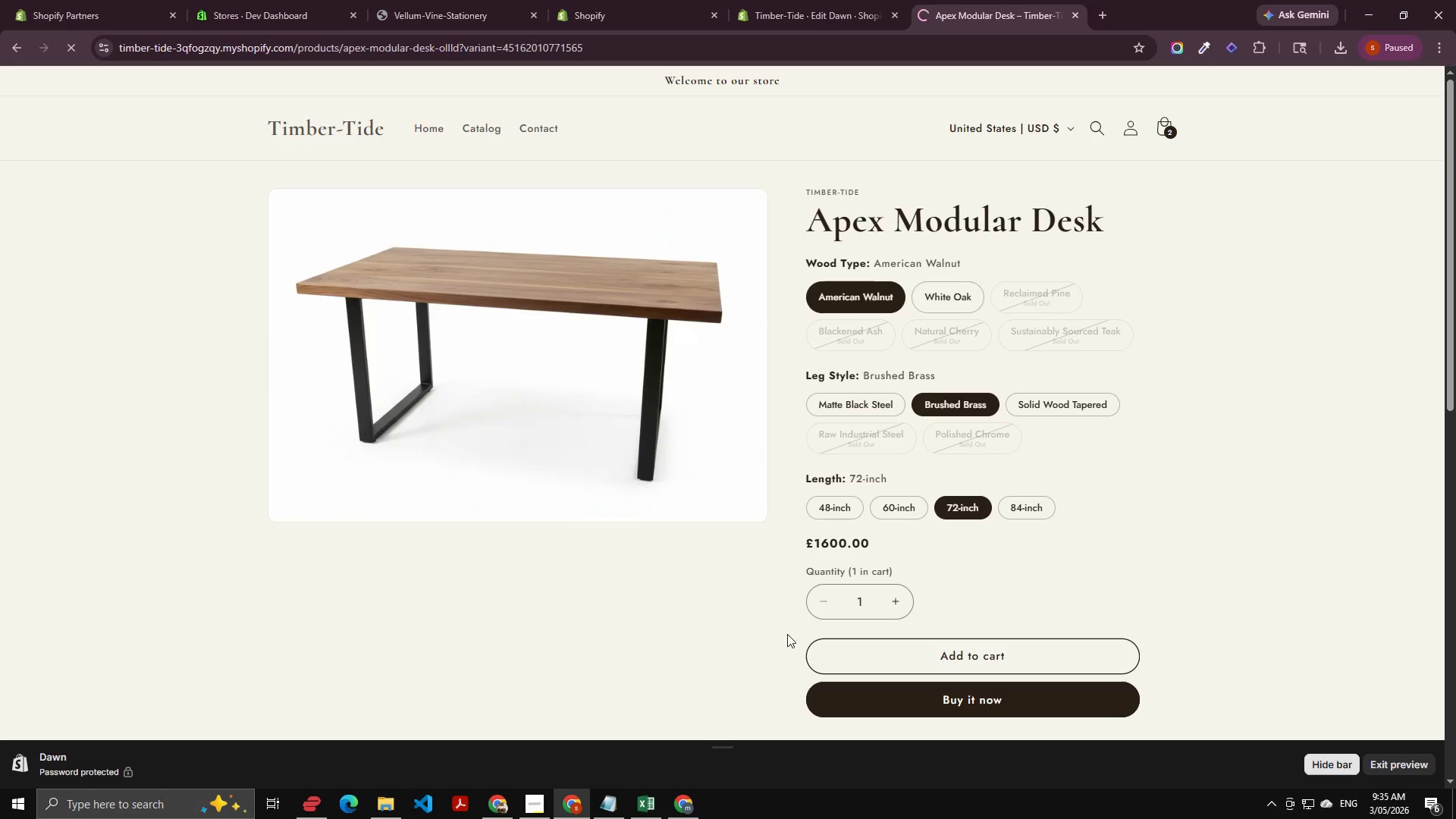 
key(Alt+AltLeft)
 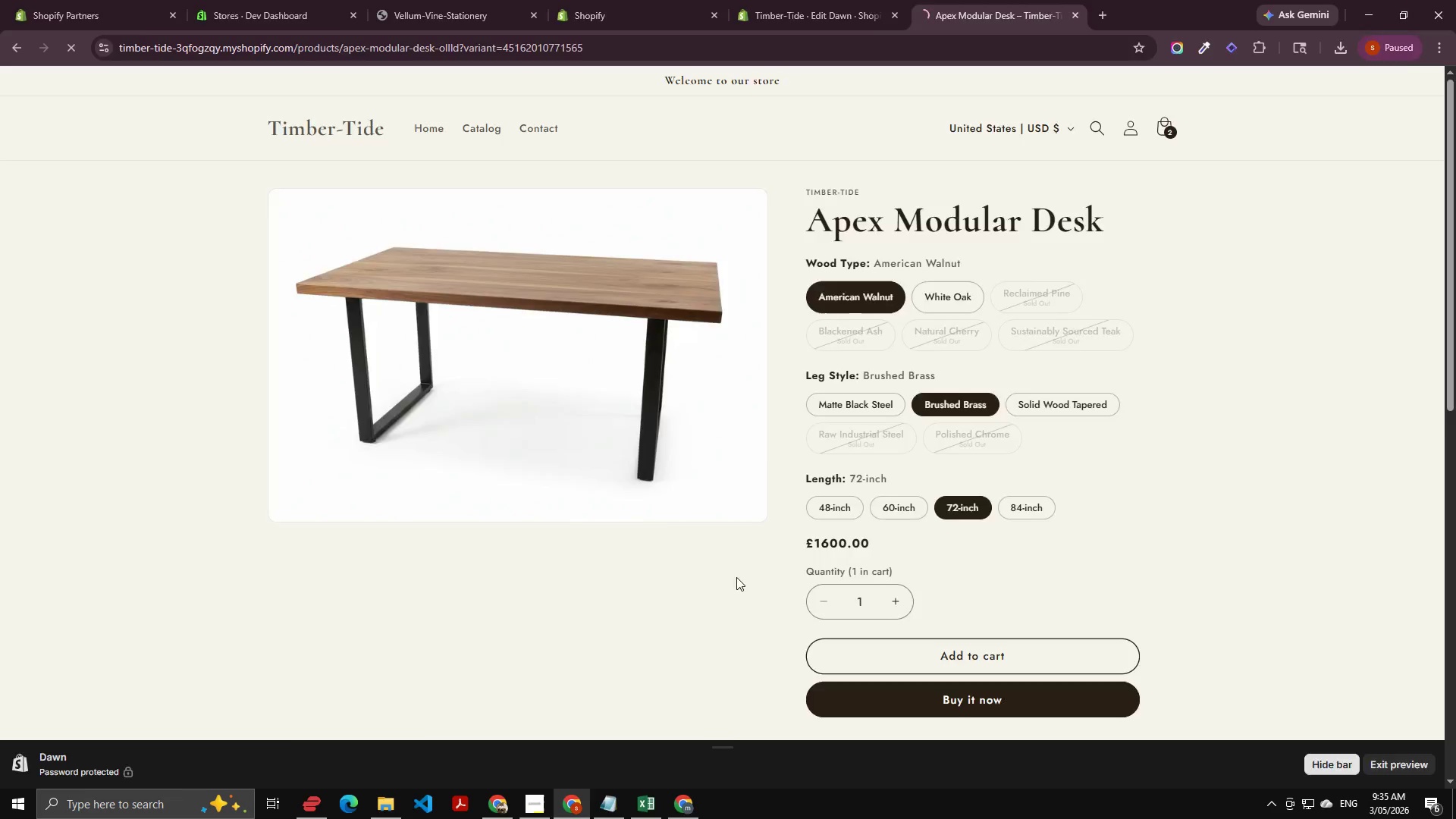 
key(Alt+Tab)
 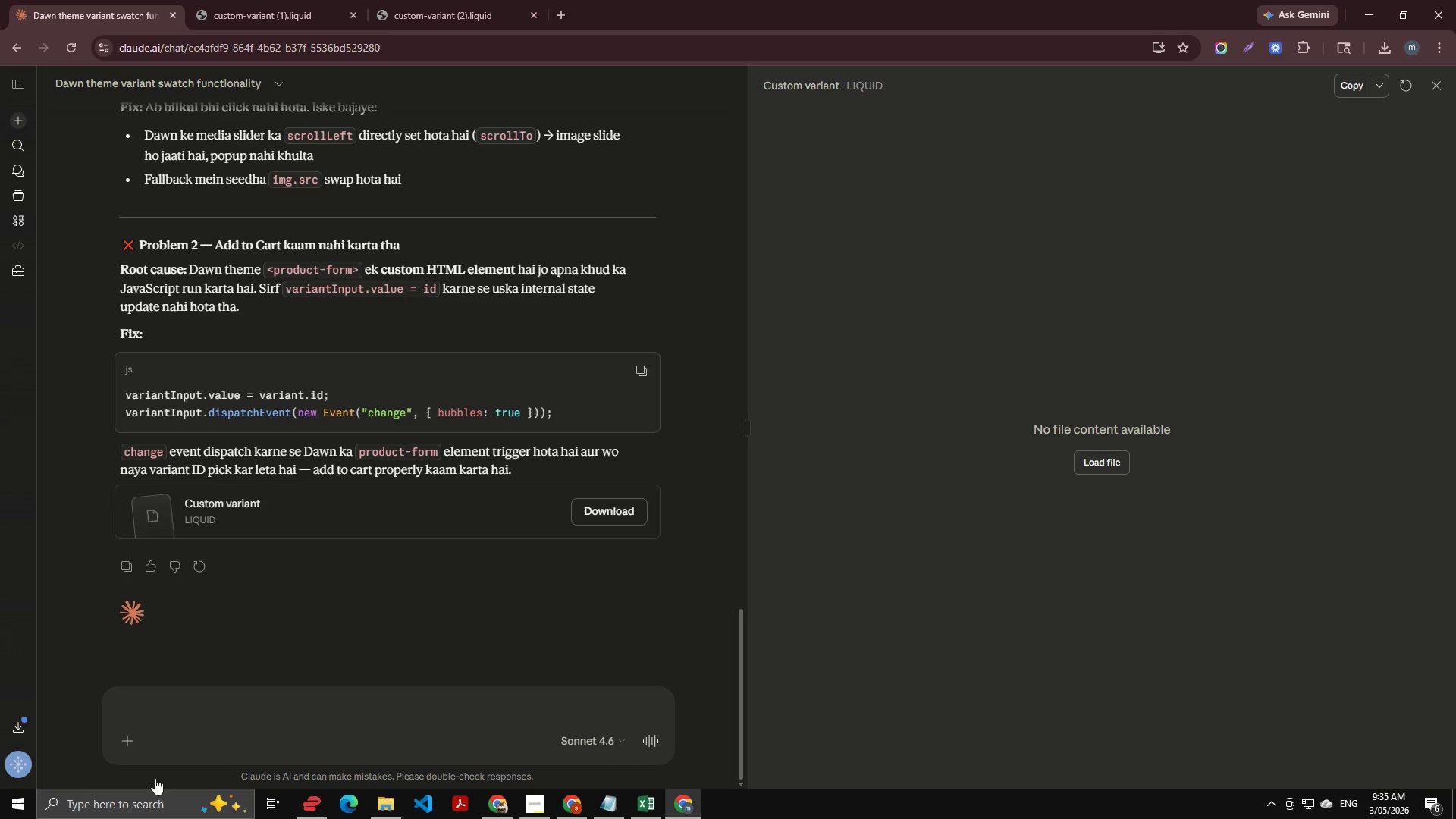 
left_click([227, 701])
 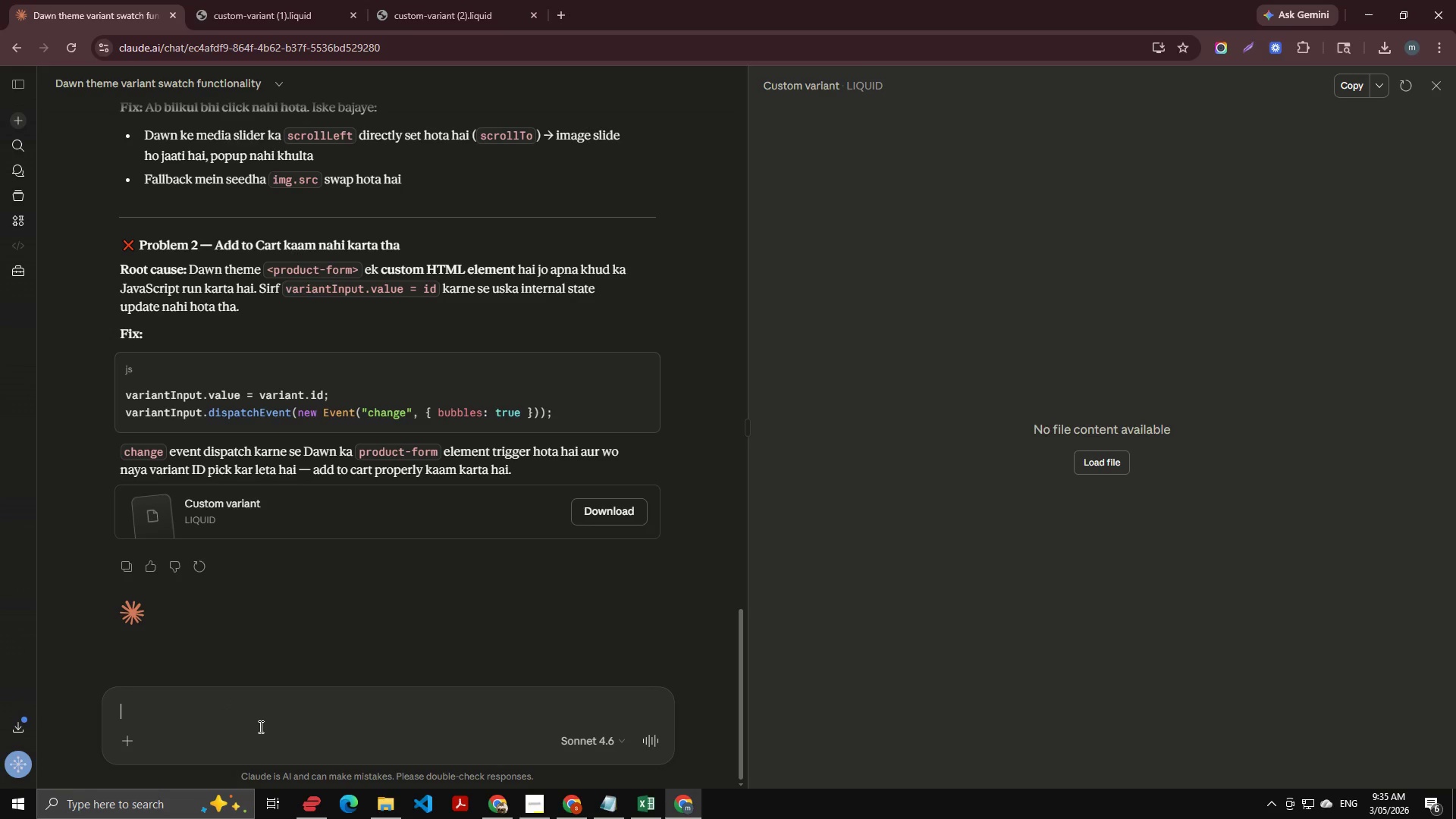 
type(iski acchese design karke do )
 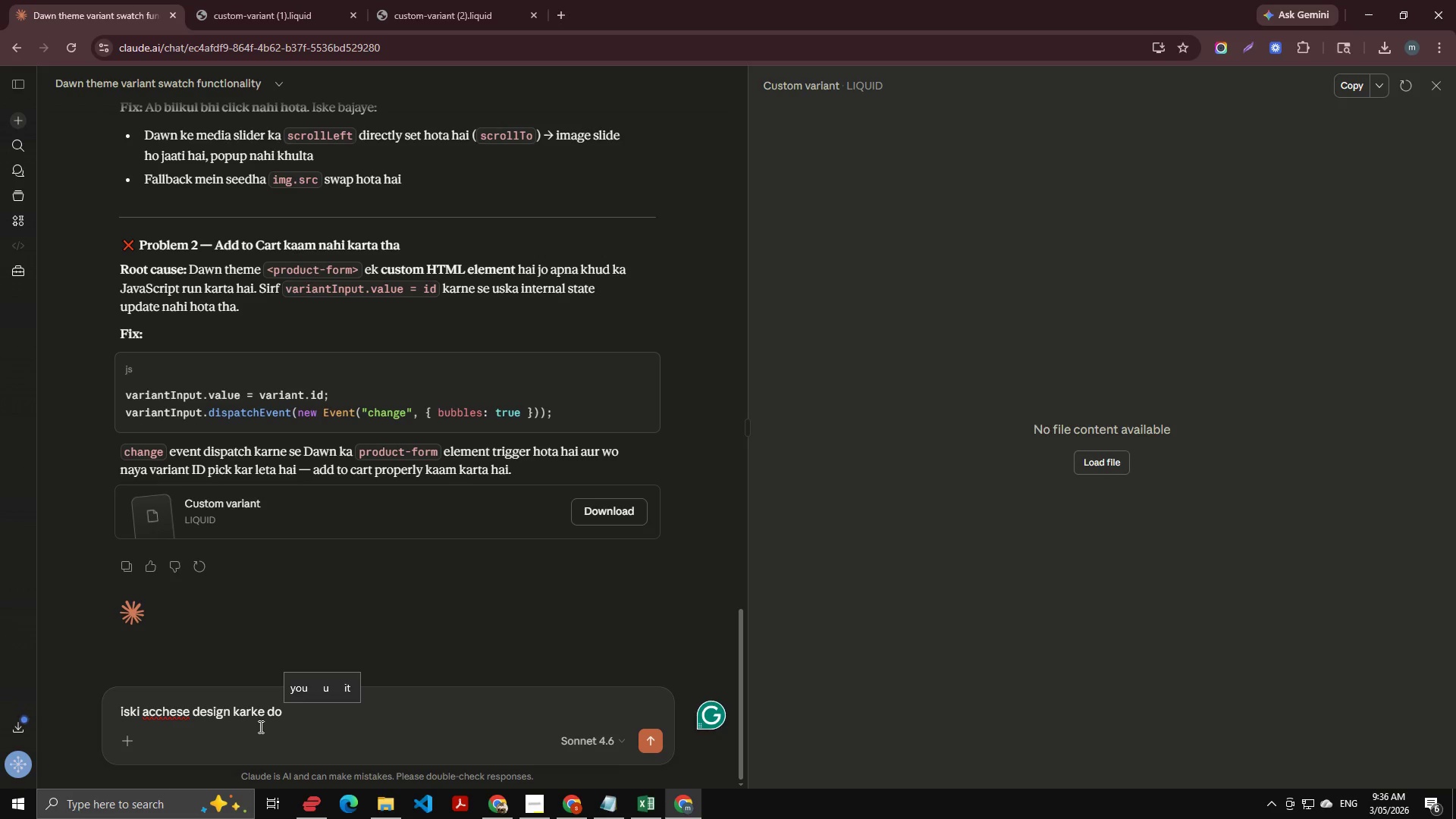 
key(Enter)
 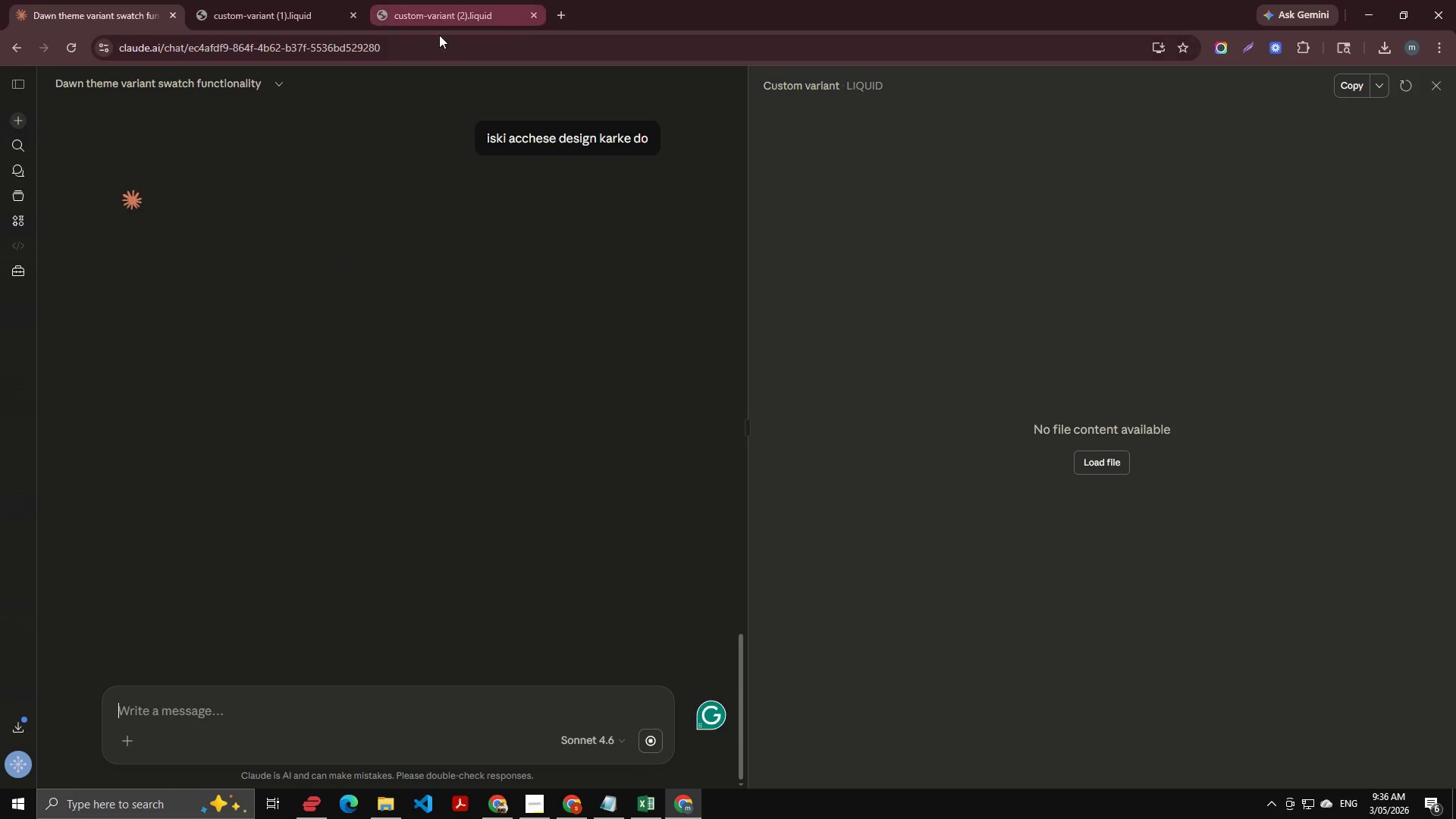 
left_click([315, 0])
 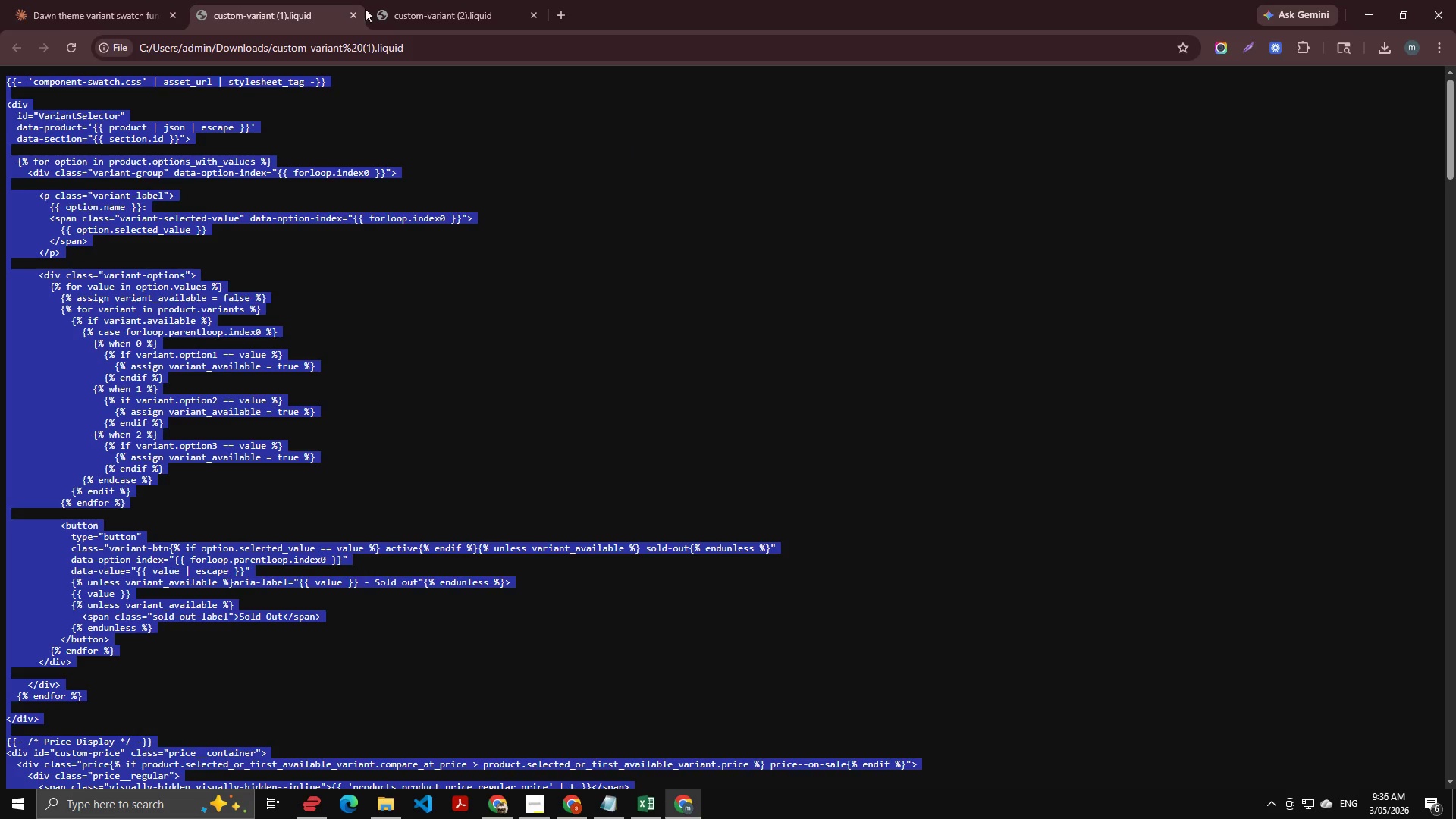 
key(Alt+AltLeft)
 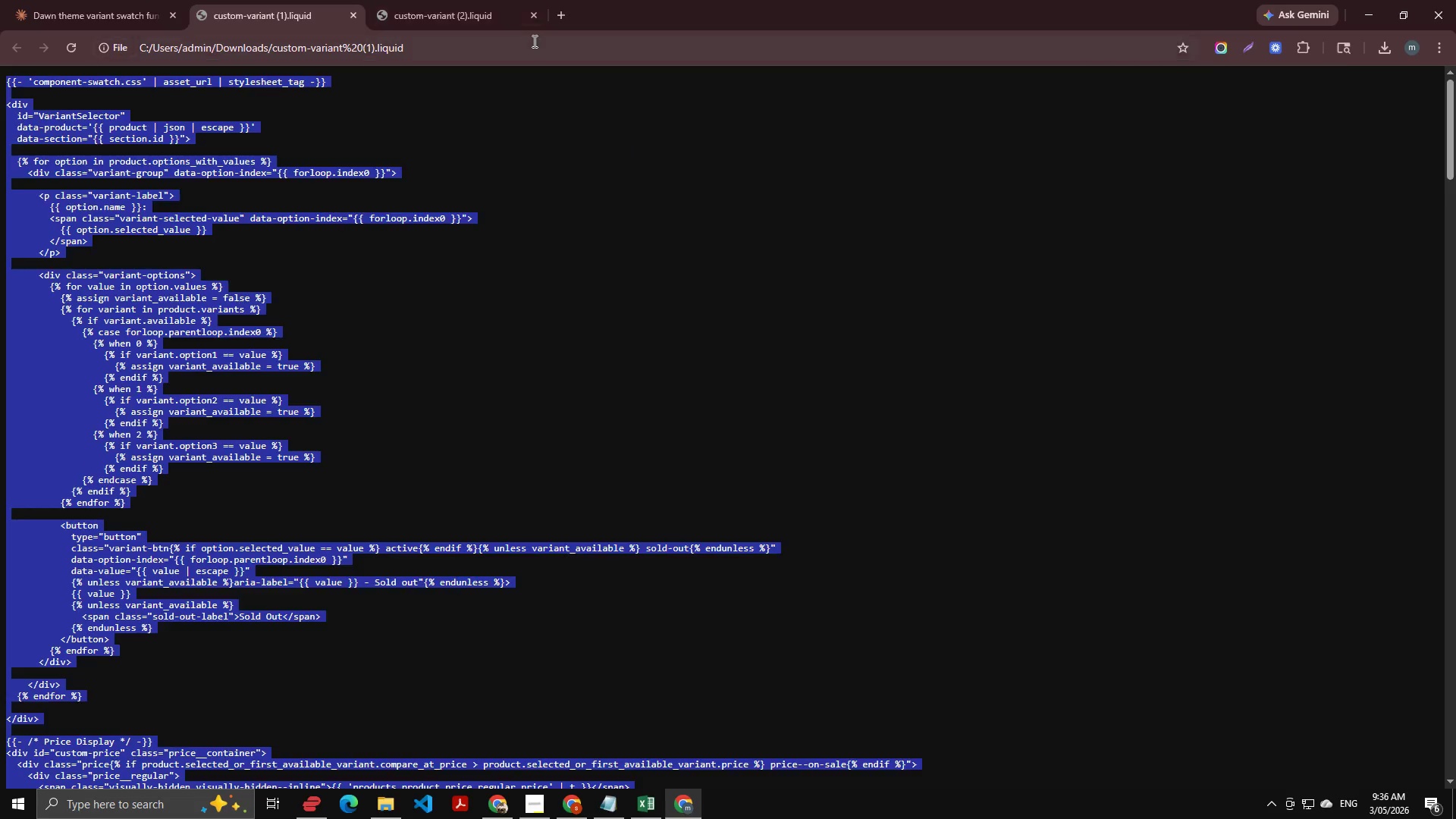 
key(Alt+Tab)
 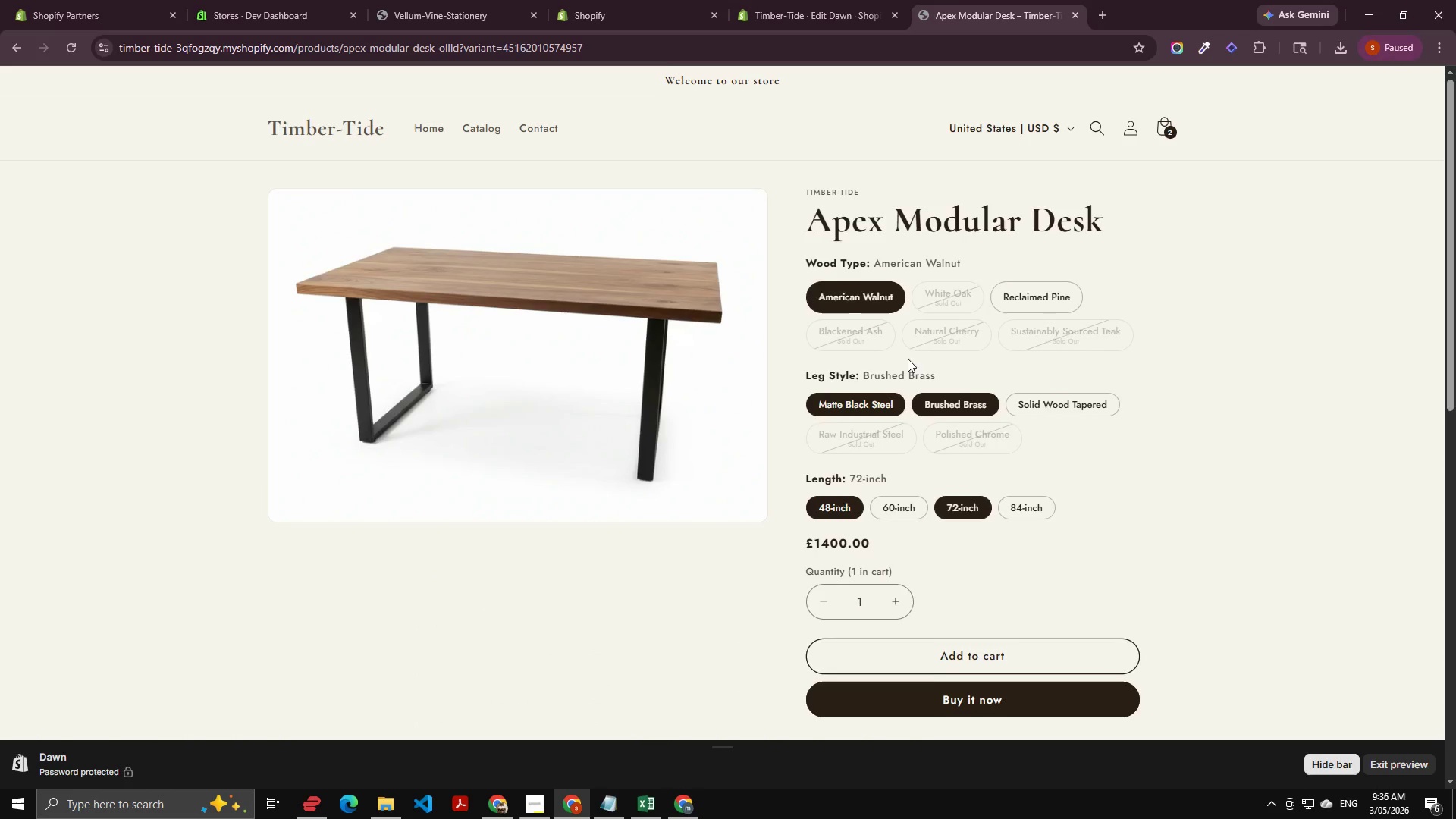 
scroll: coordinate [884, 344], scroll_direction: down, amount: 6.0
 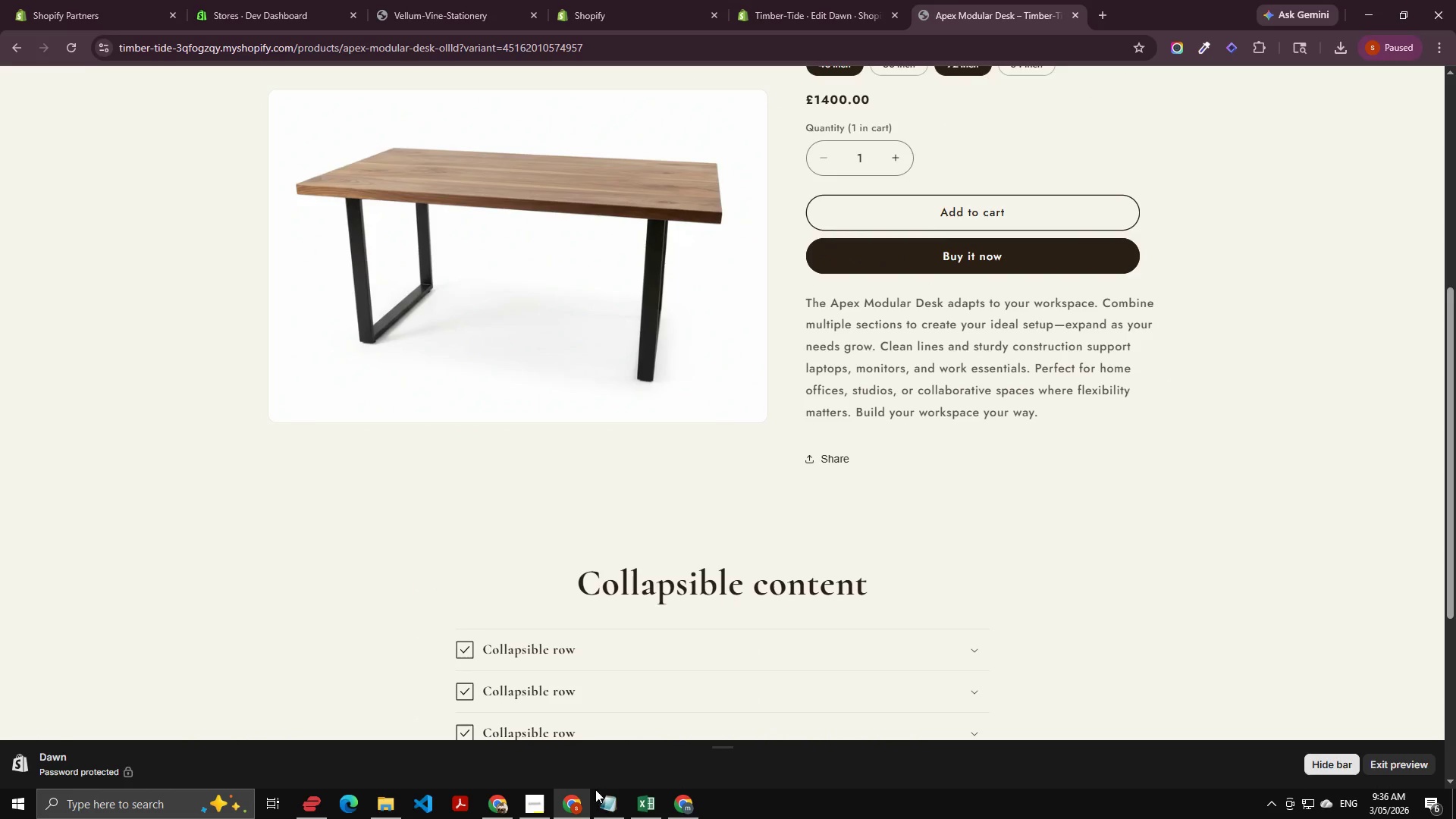 
left_click([608, 805])
 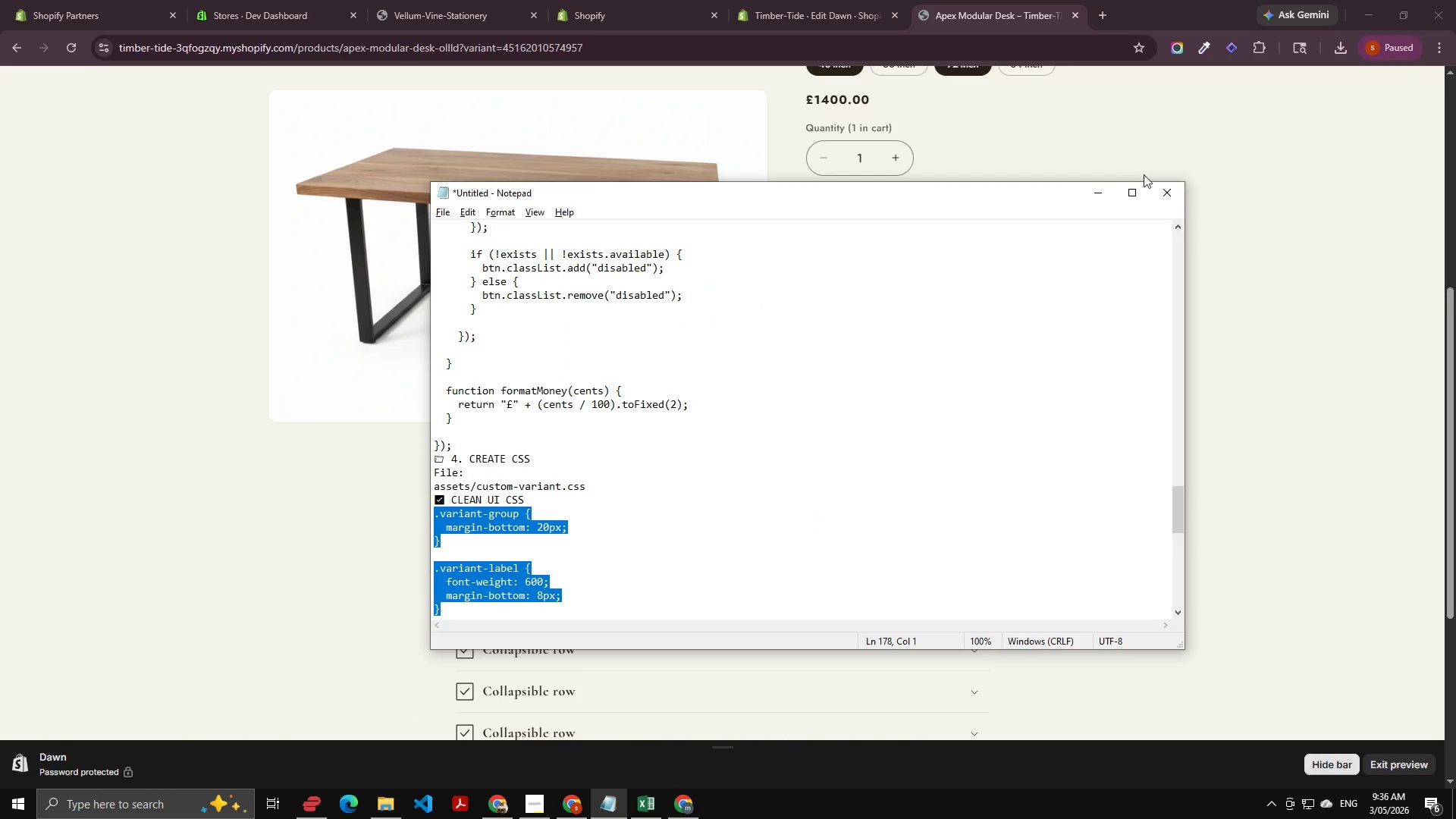 
left_click([1157, 190])
 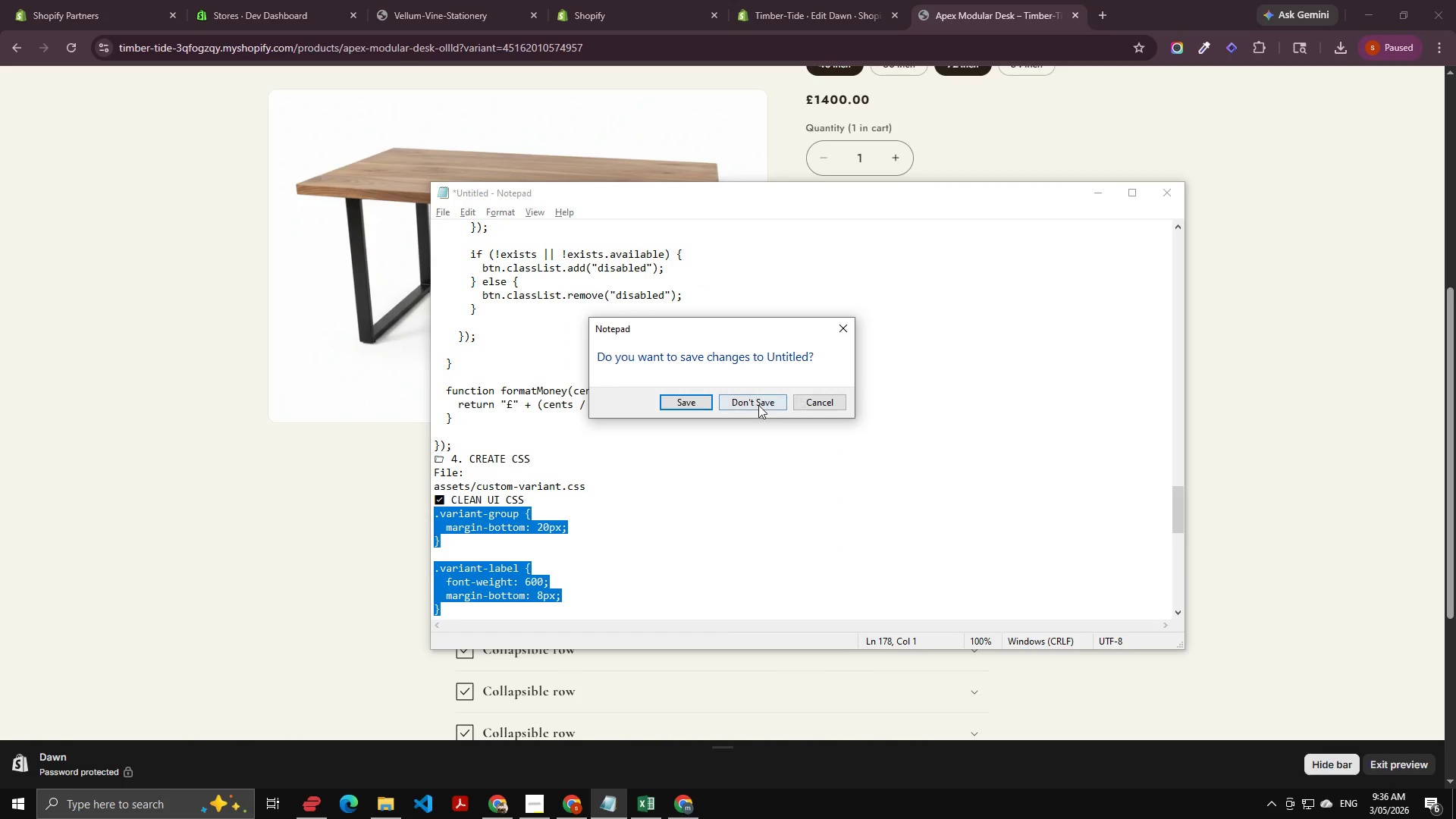 
left_click([750, 399])
 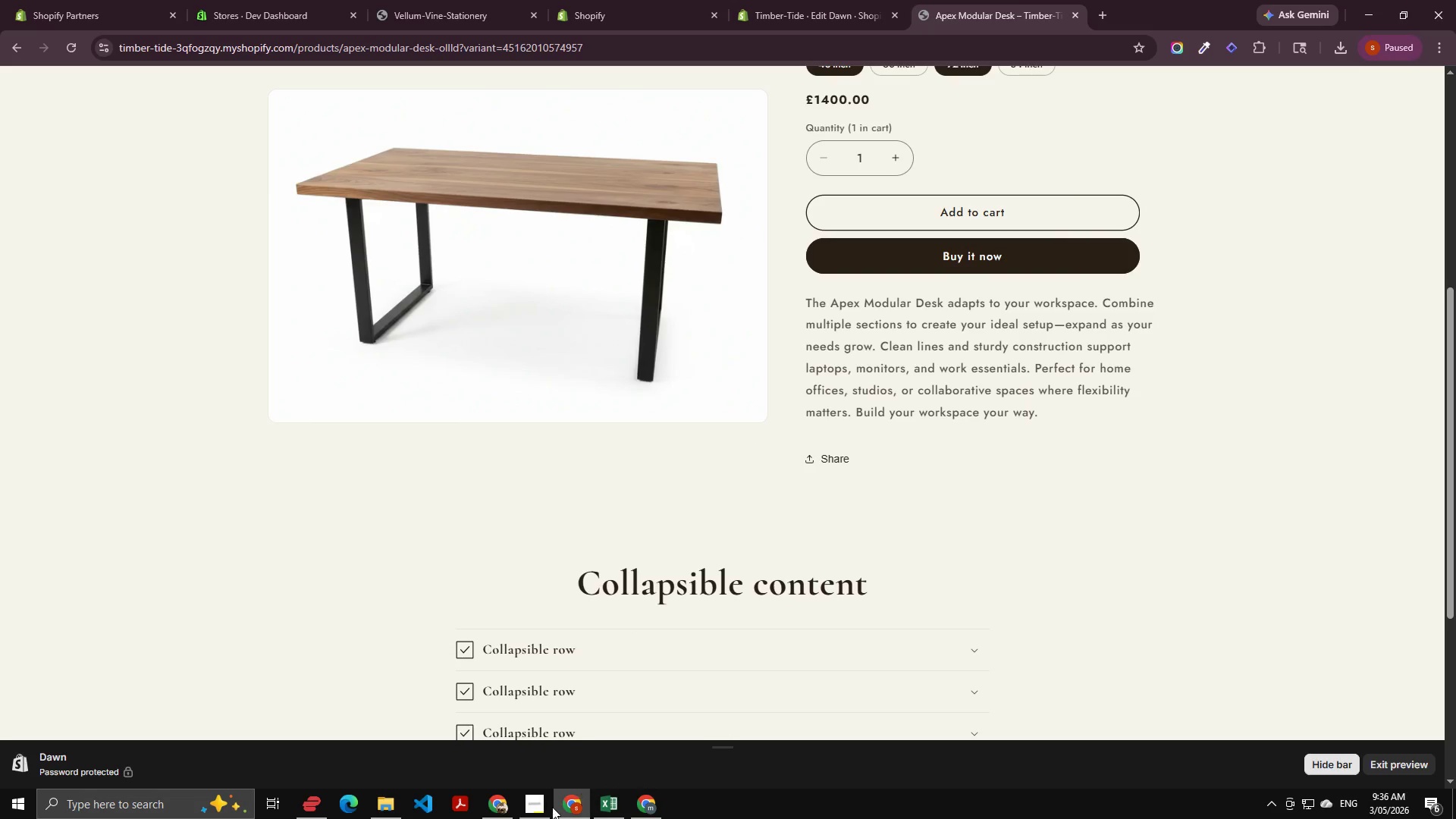 
left_click([535, 812])